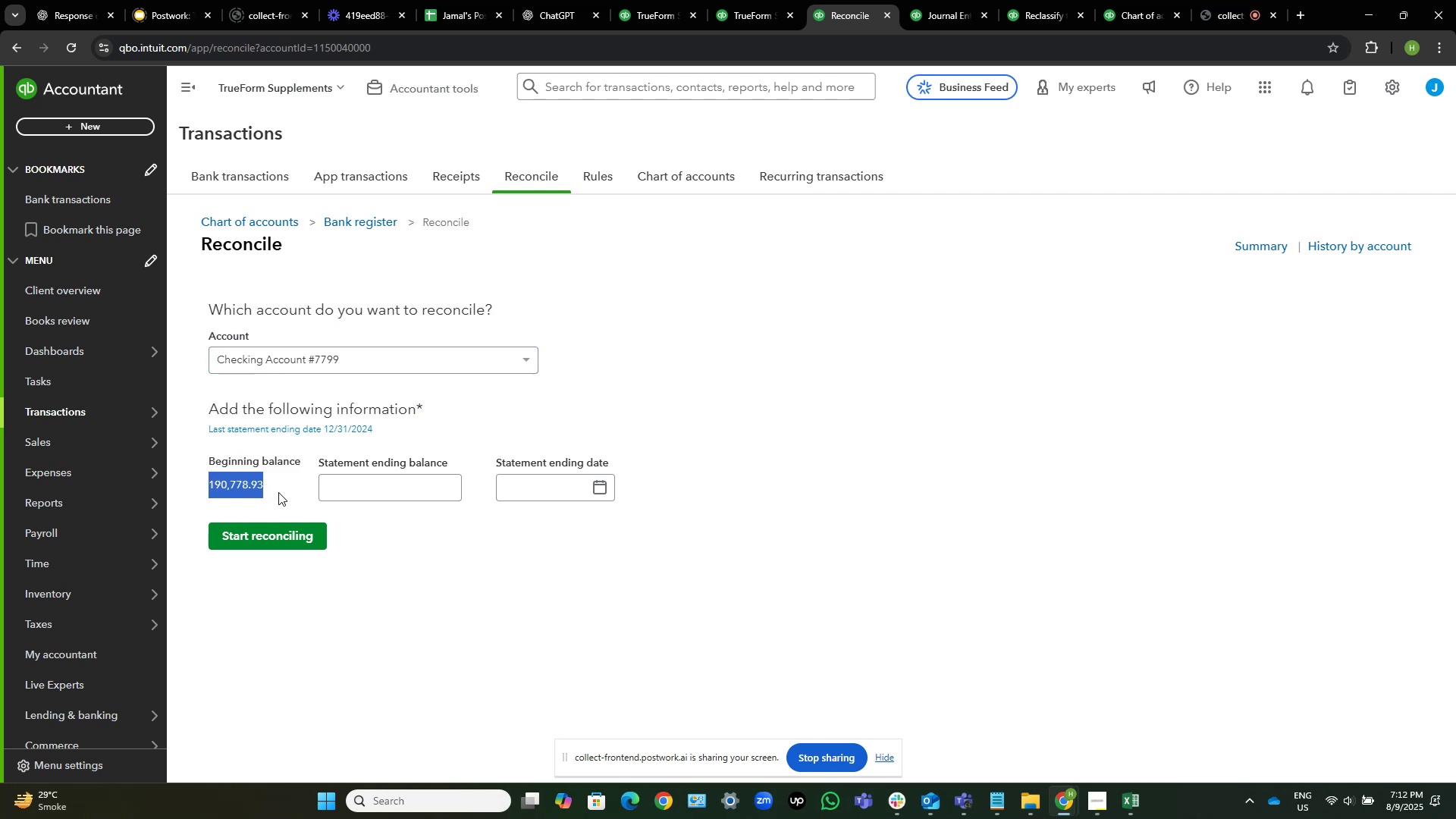 
left_click([284, 490])
 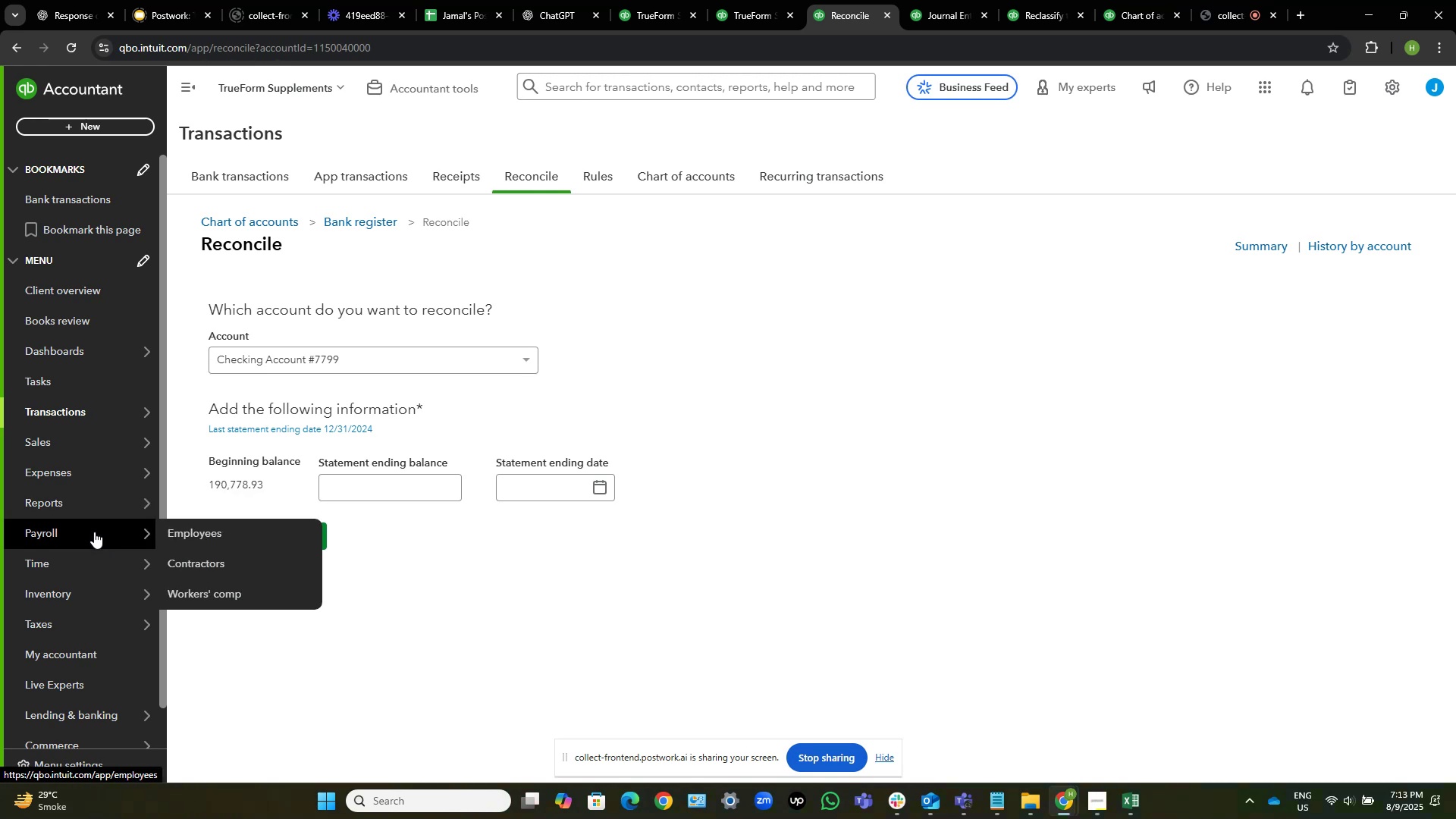 
wait(19.8)
 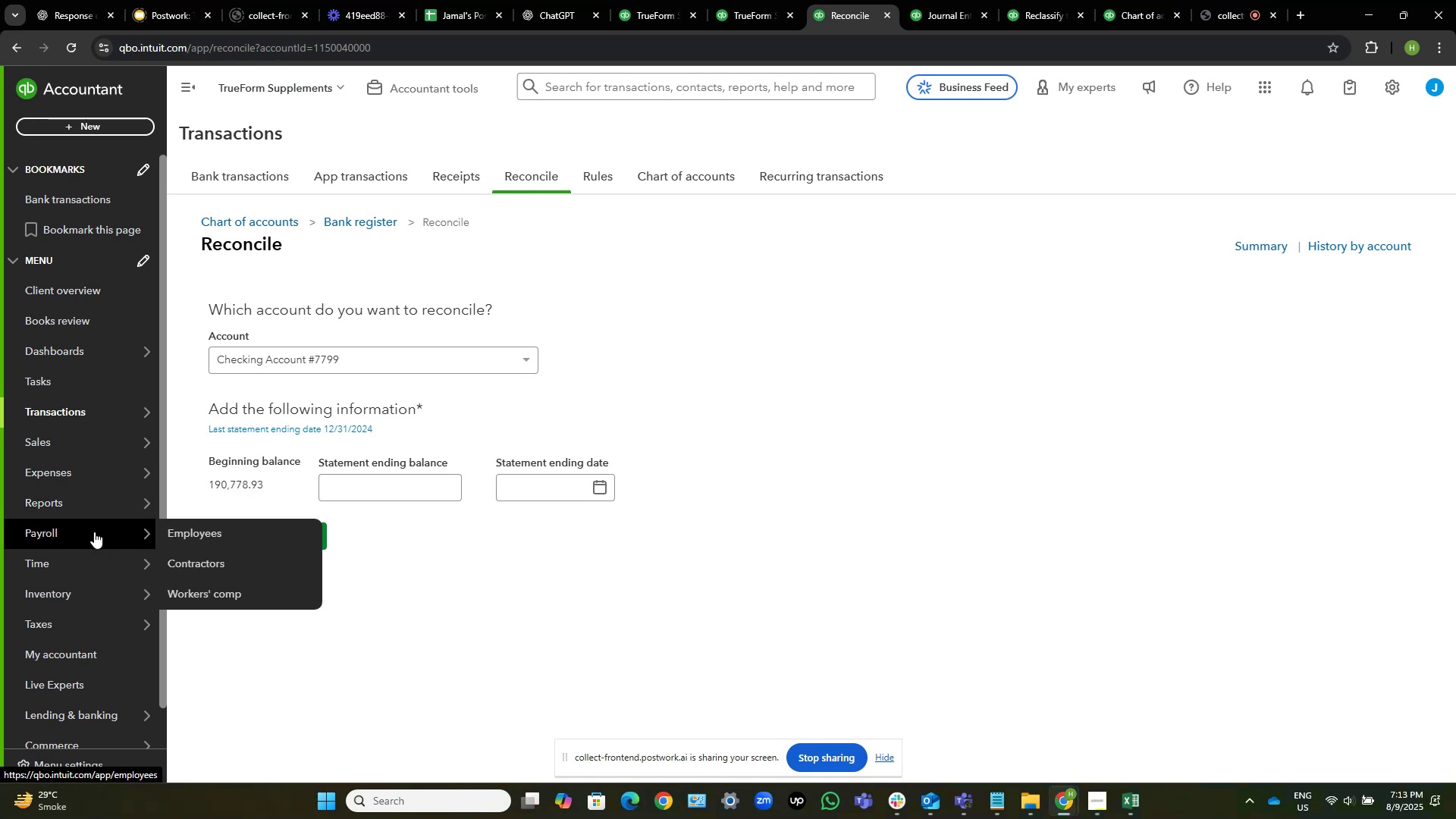 
left_click([204, 569])
 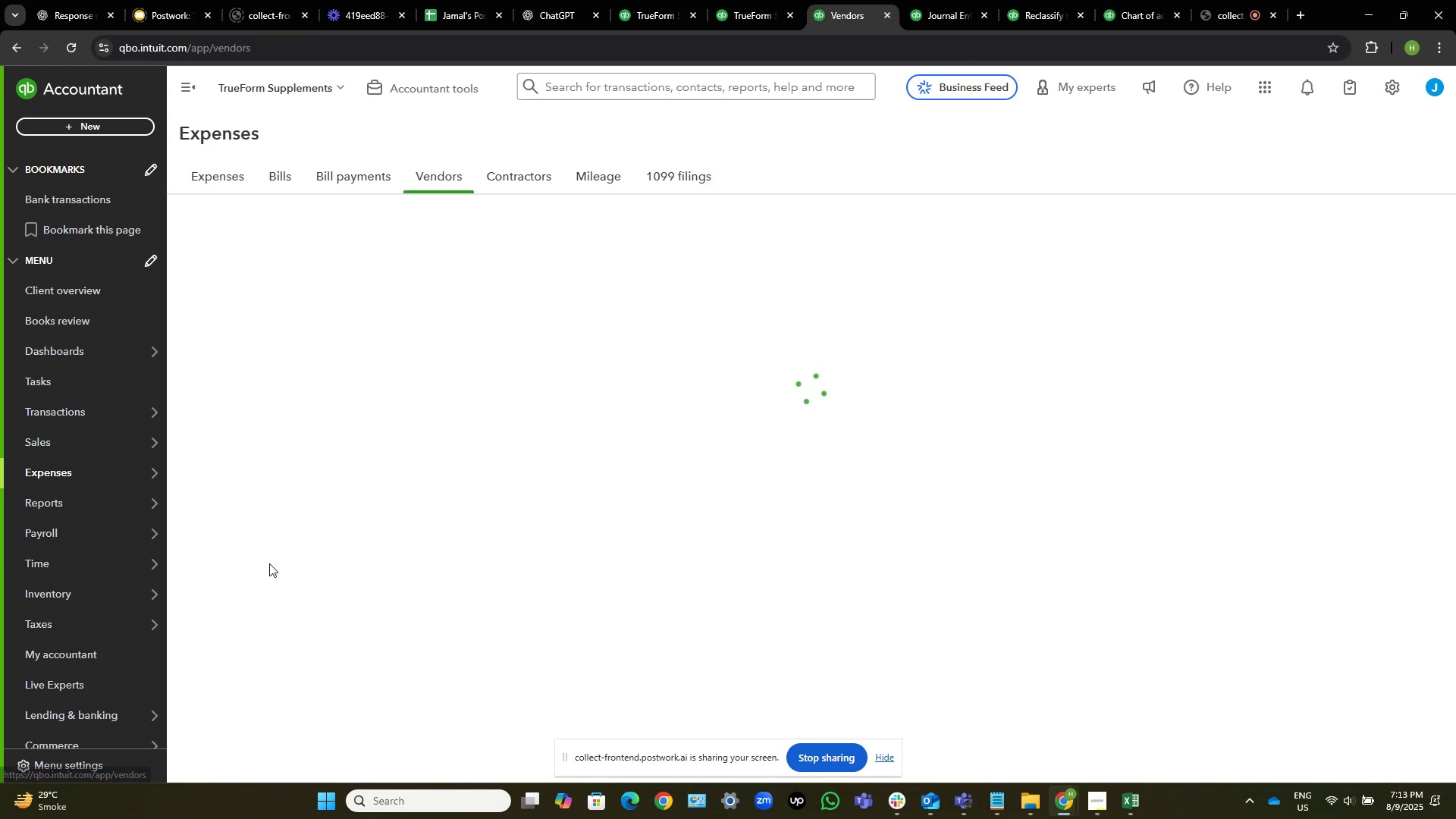 
mouse_move([497, 472])
 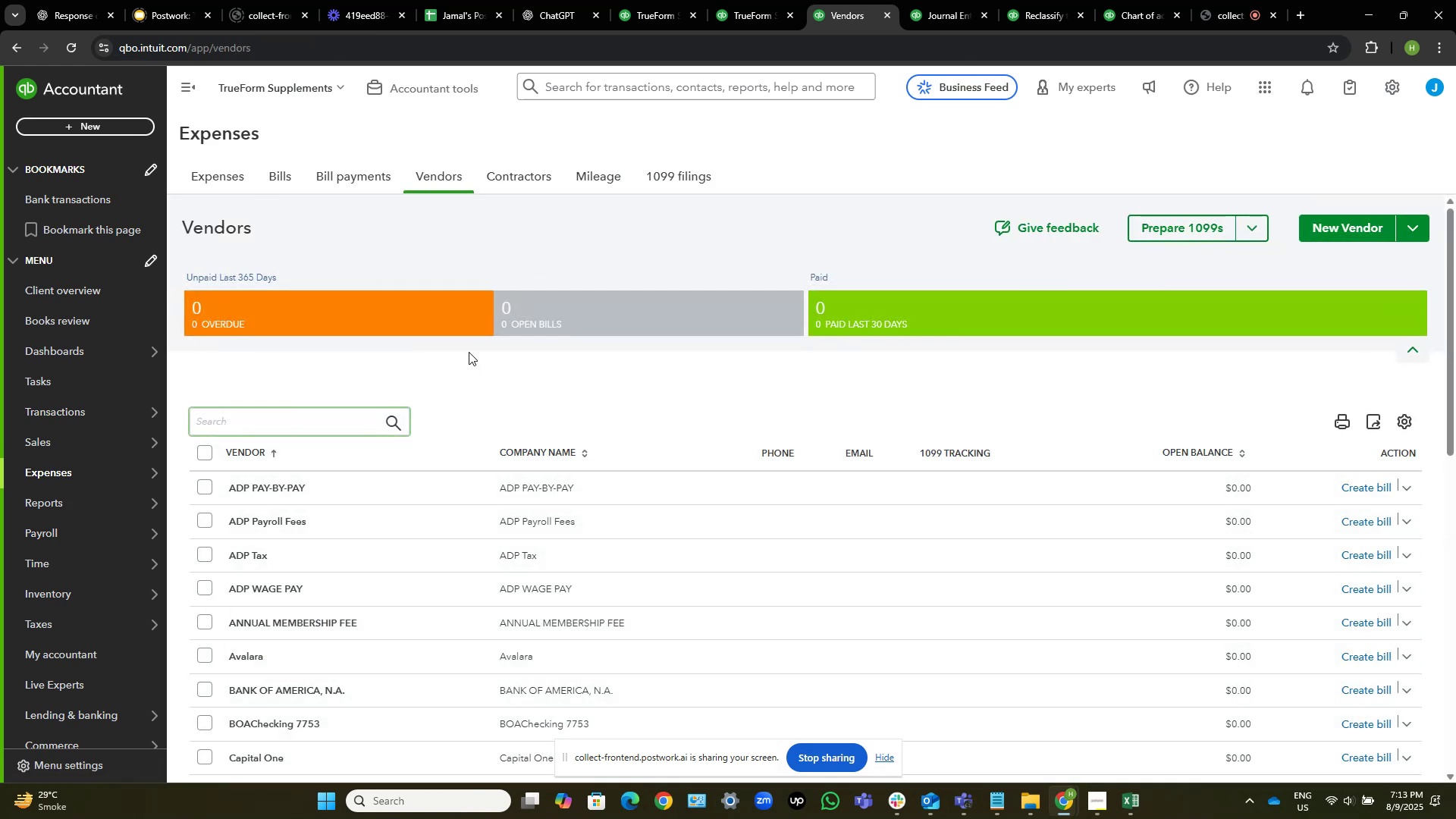 
scroll: coordinate [460, 383], scroll_direction: down, amount: 2.0
 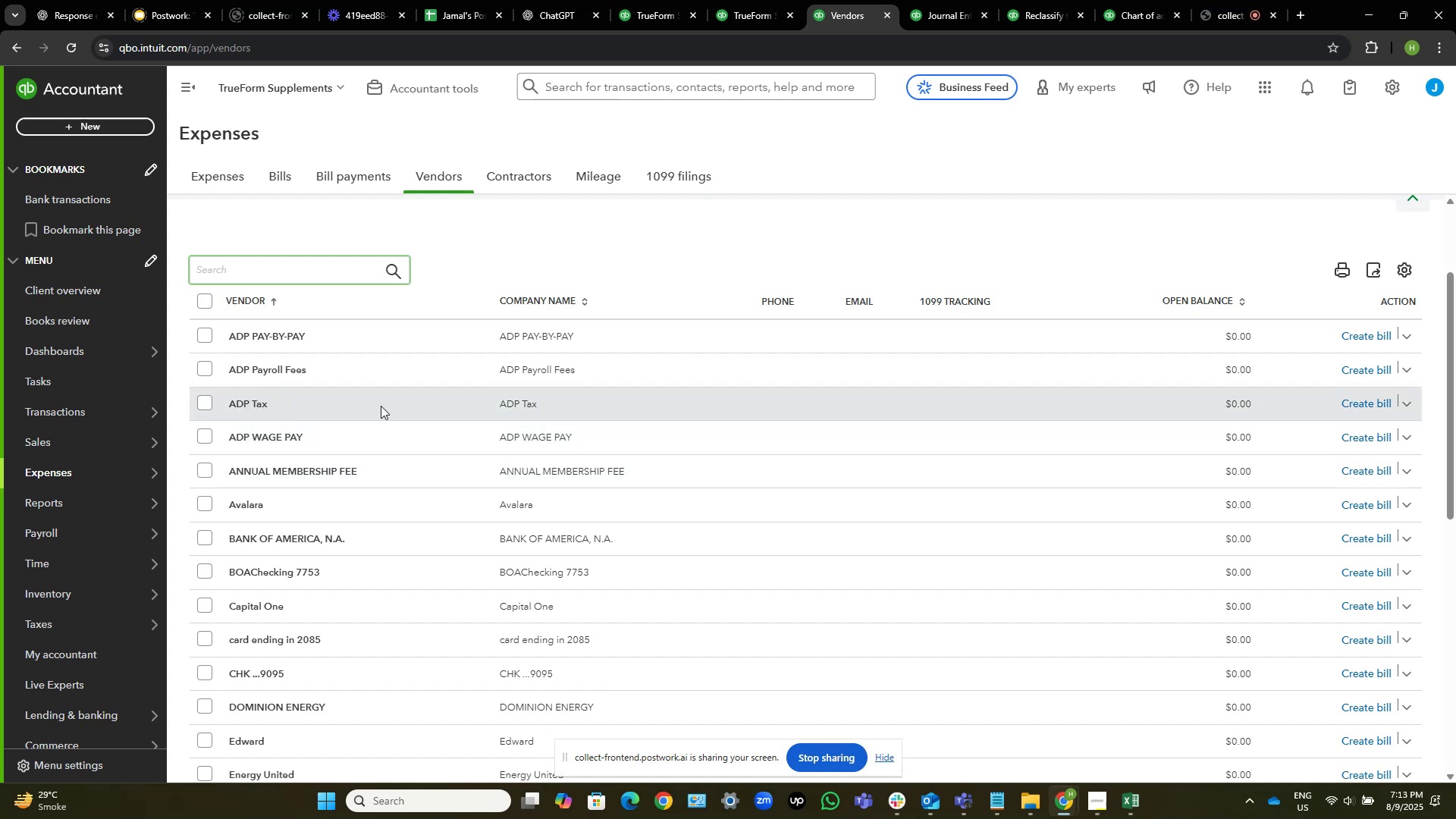 
left_click([544, 414])
 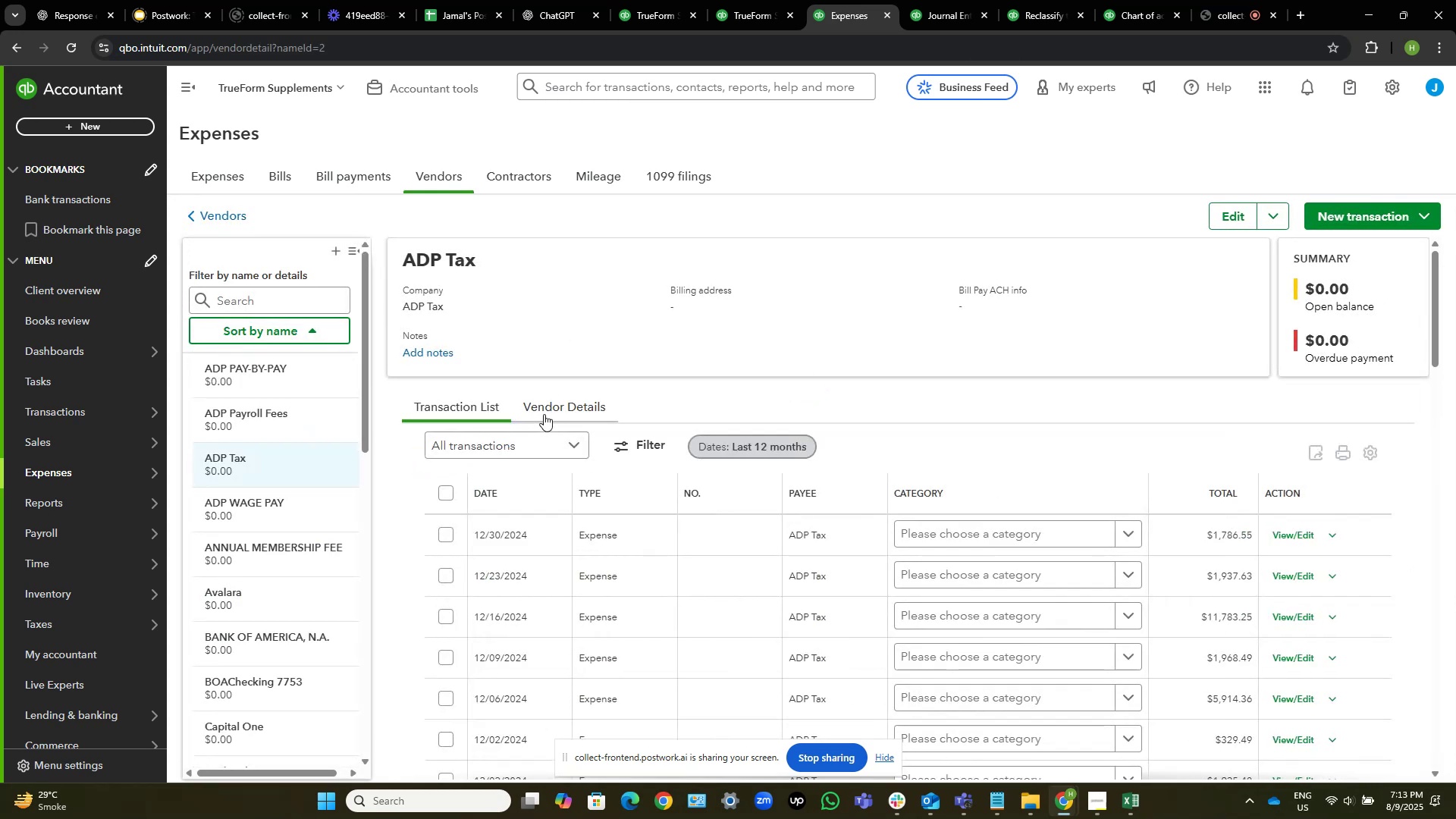 
wait(6.18)
 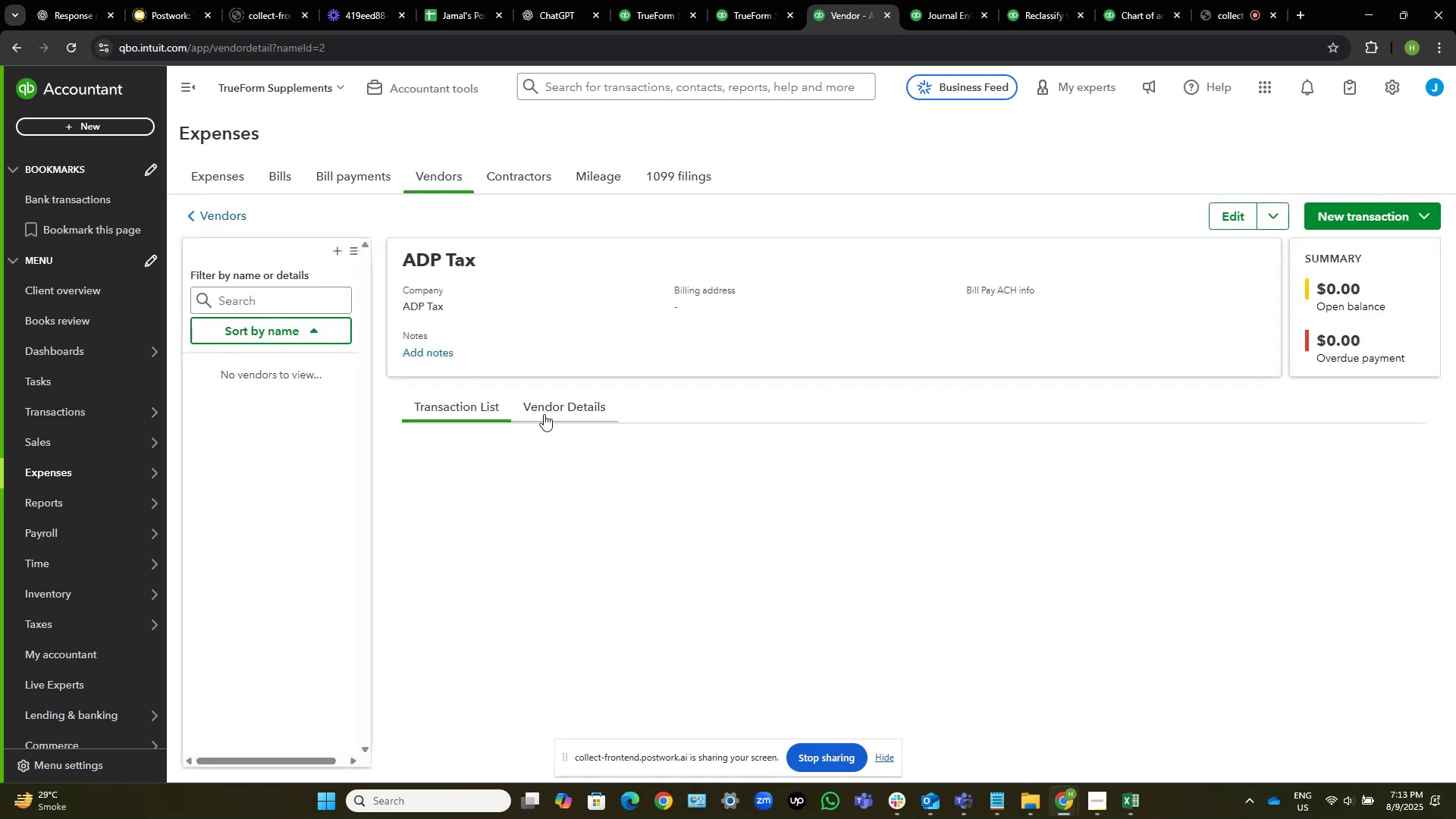 
scroll: coordinate [773, 359], scroll_direction: down, amount: 1.0
 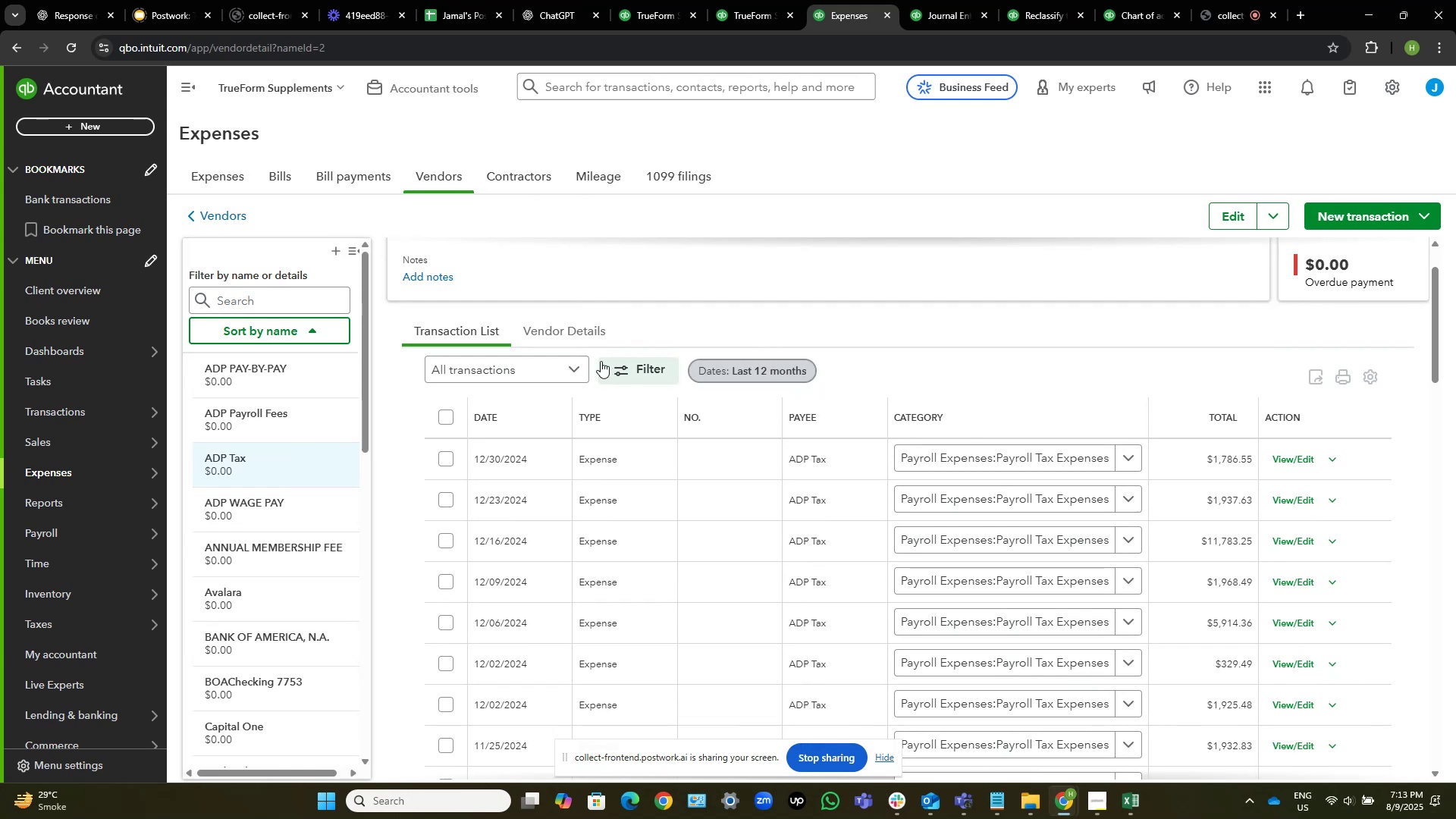 
wait(13.85)
 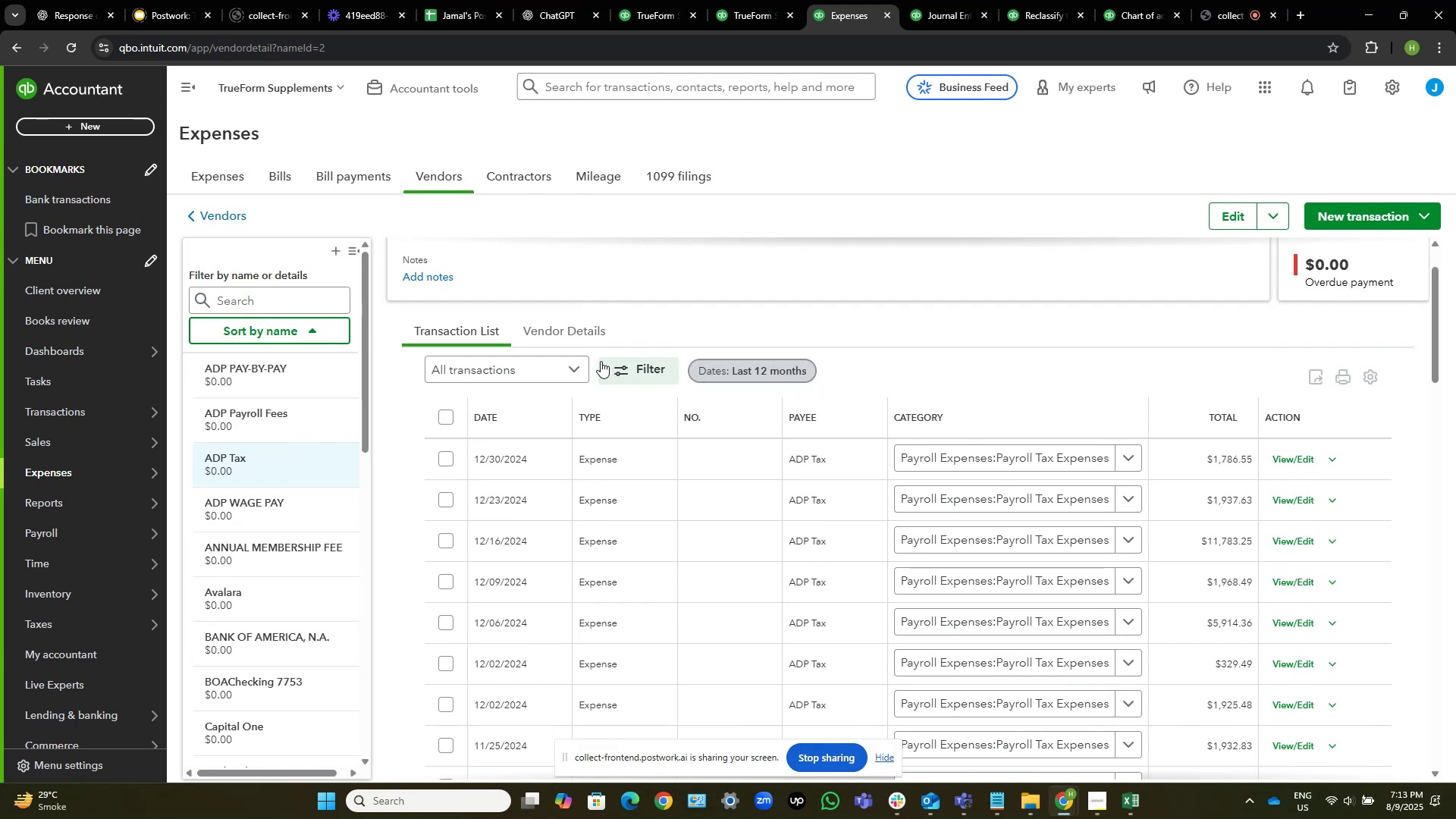 
scroll: coordinate [300, 563], scroll_direction: down, amount: 7.0
 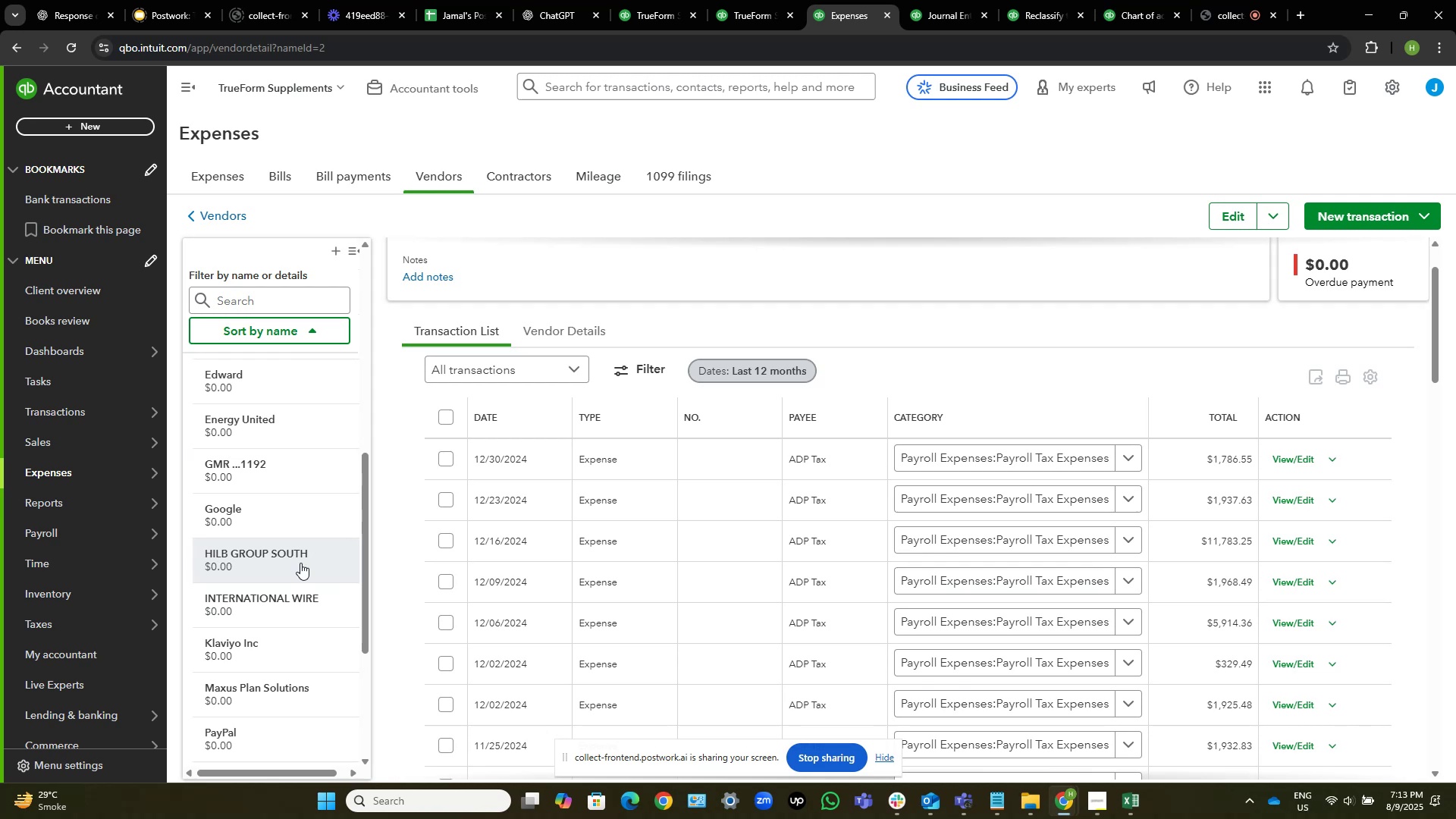 
wait(10.62)
 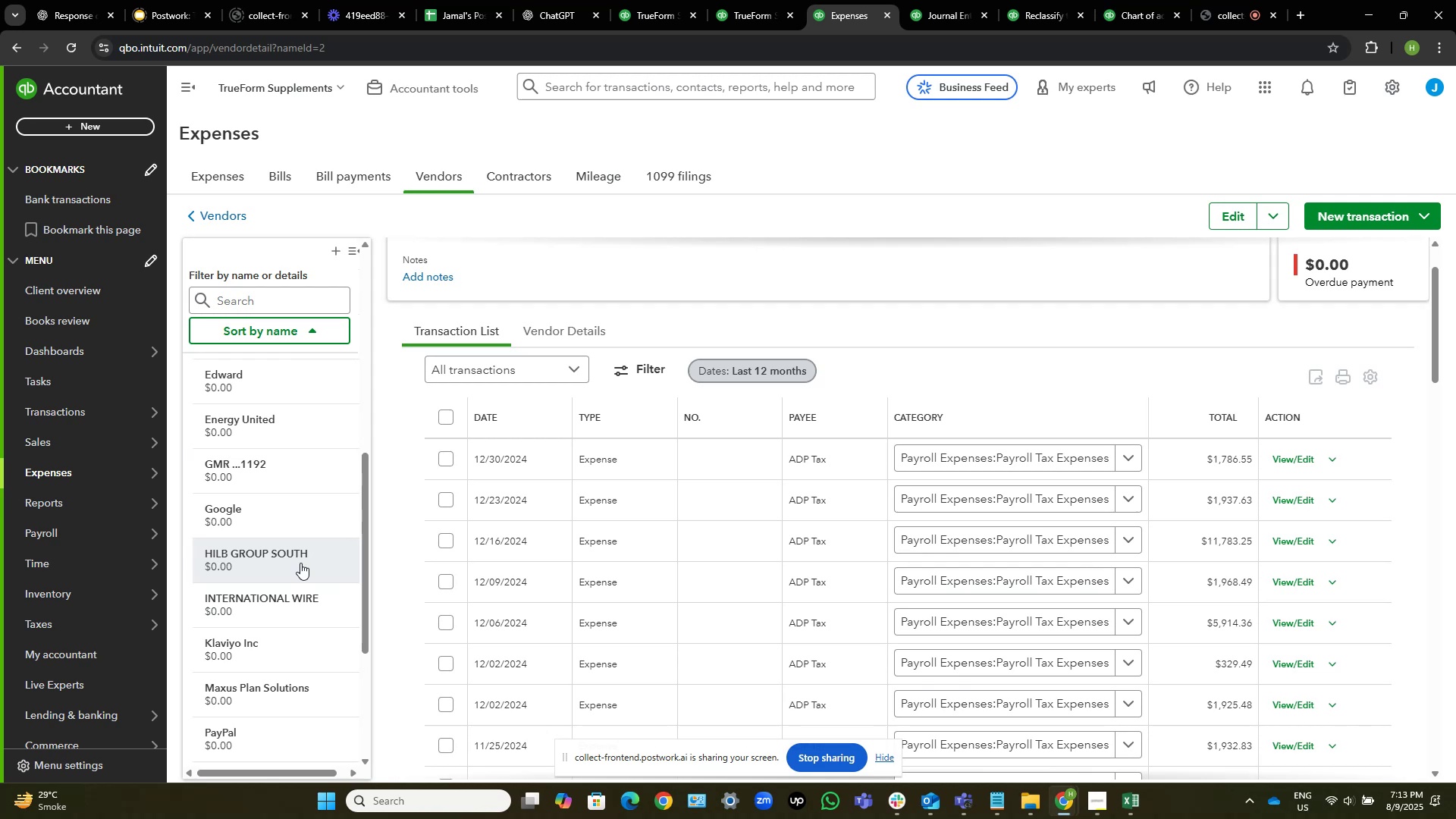 
scroll: coordinate [551, 501], scroll_direction: down, amount: 7.0
 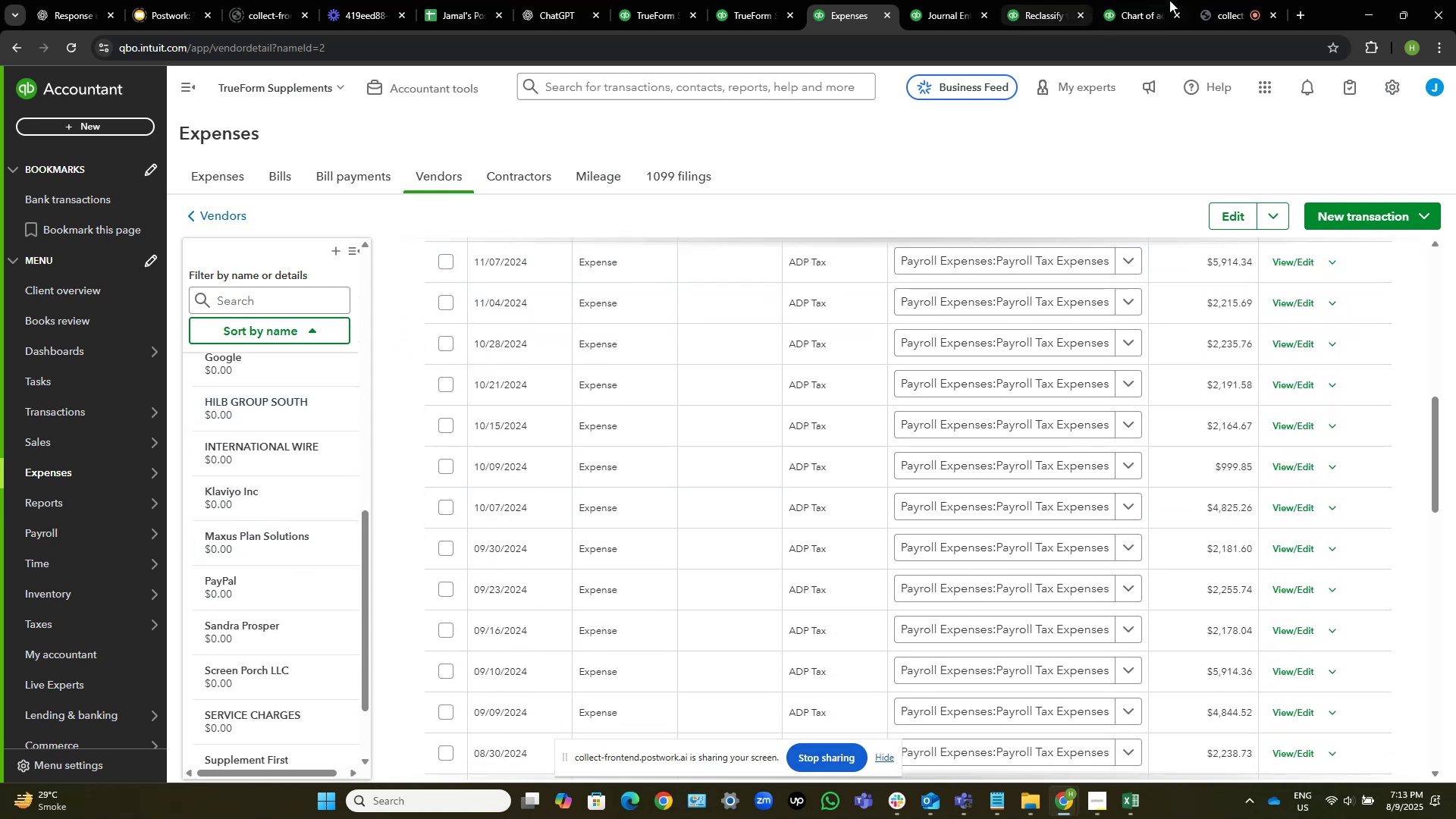 
left_click([1228, 0])
 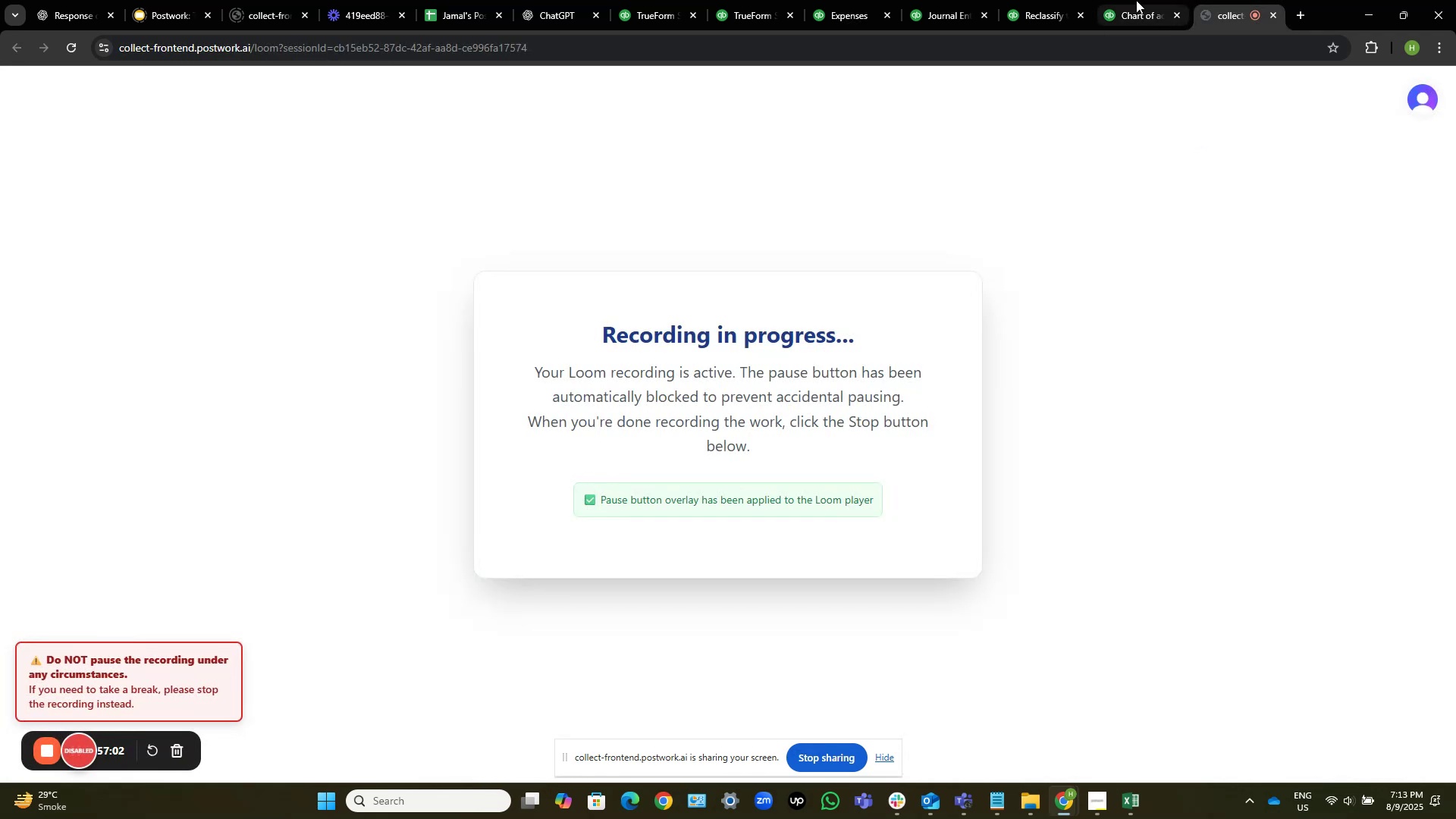 
left_click([1135, 0])
 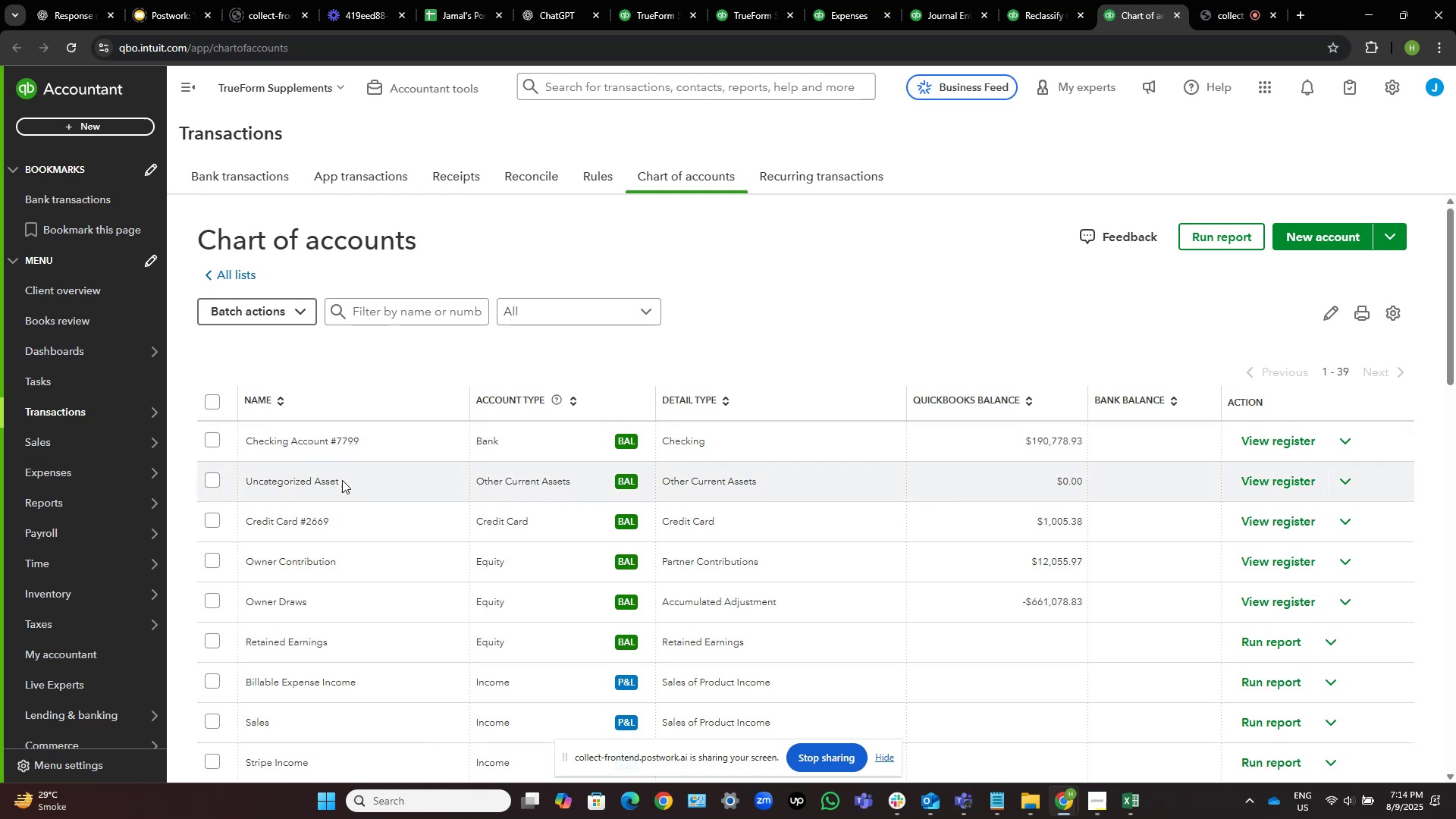 
wait(17.3)
 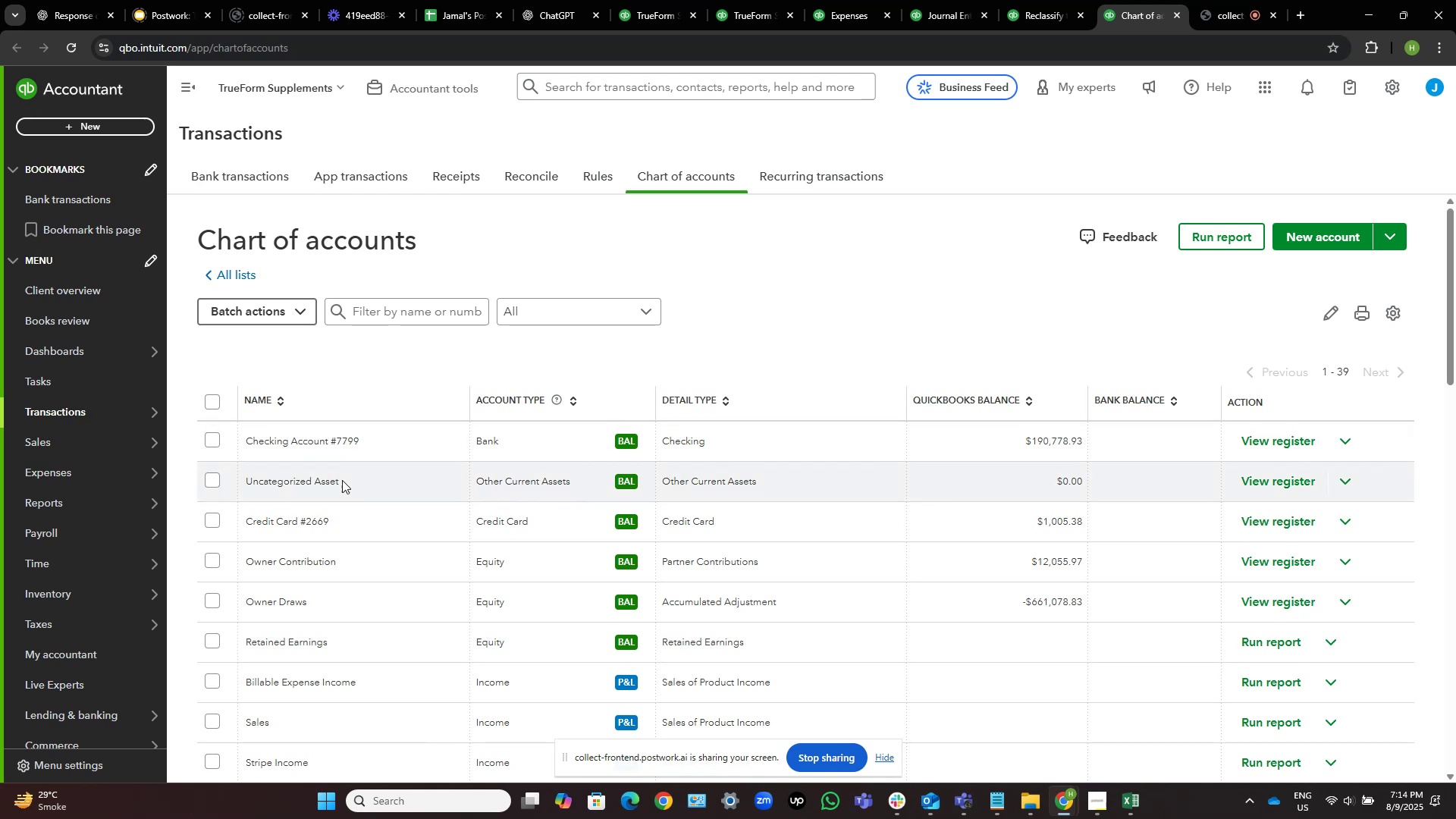 
left_click([1061, 0])
 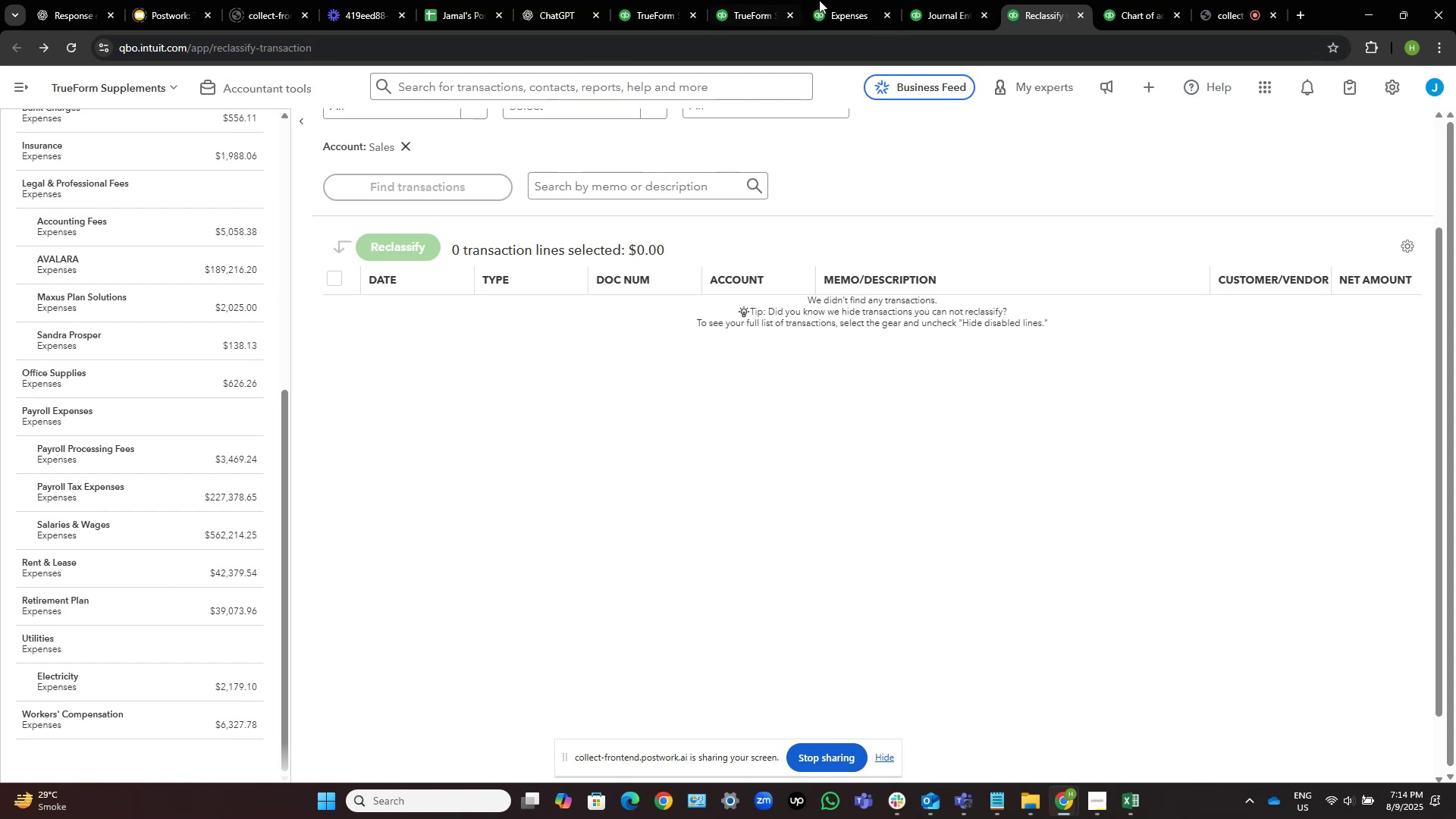 
left_click([930, 0])
 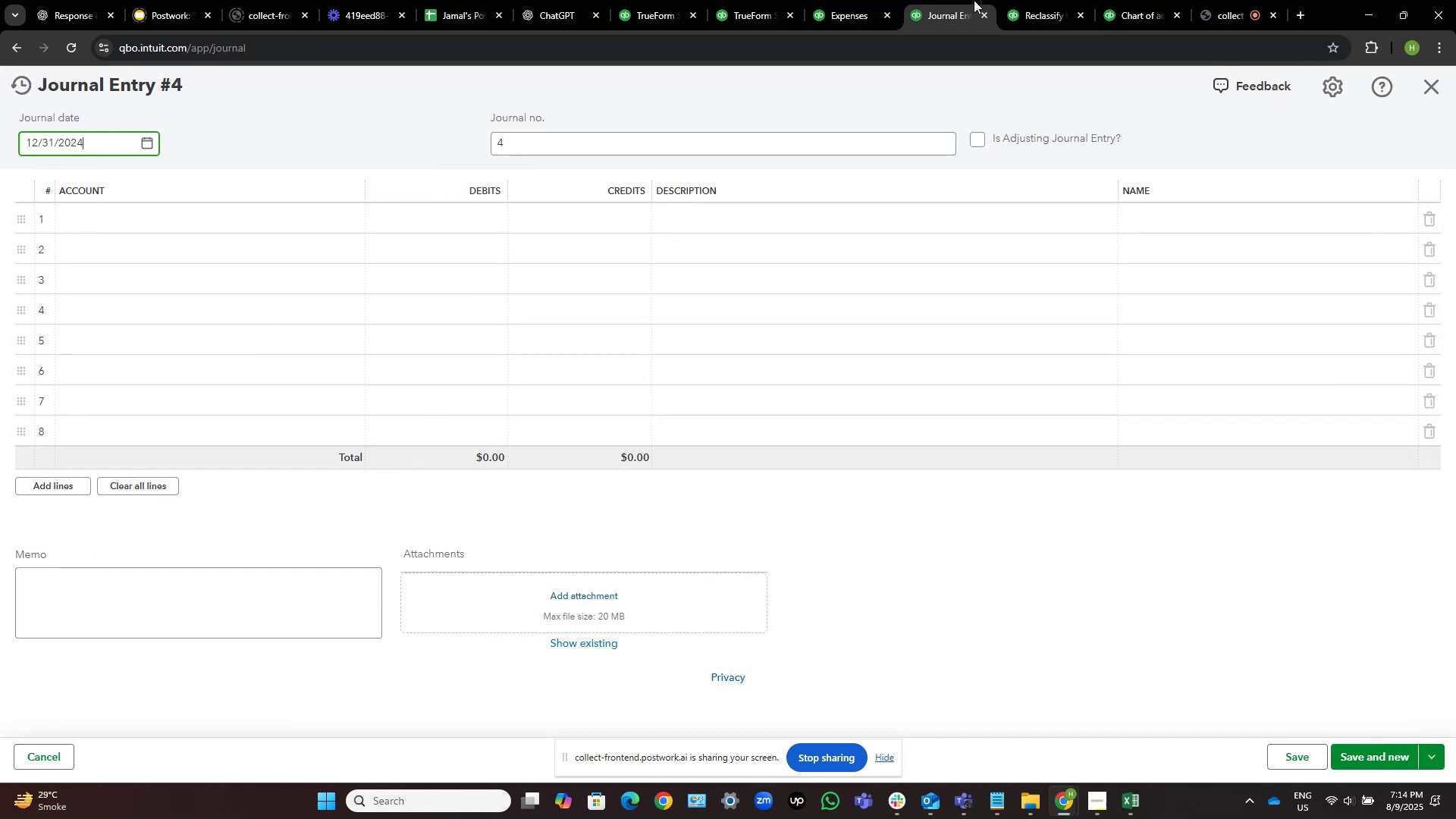 
left_click([987, 15])
 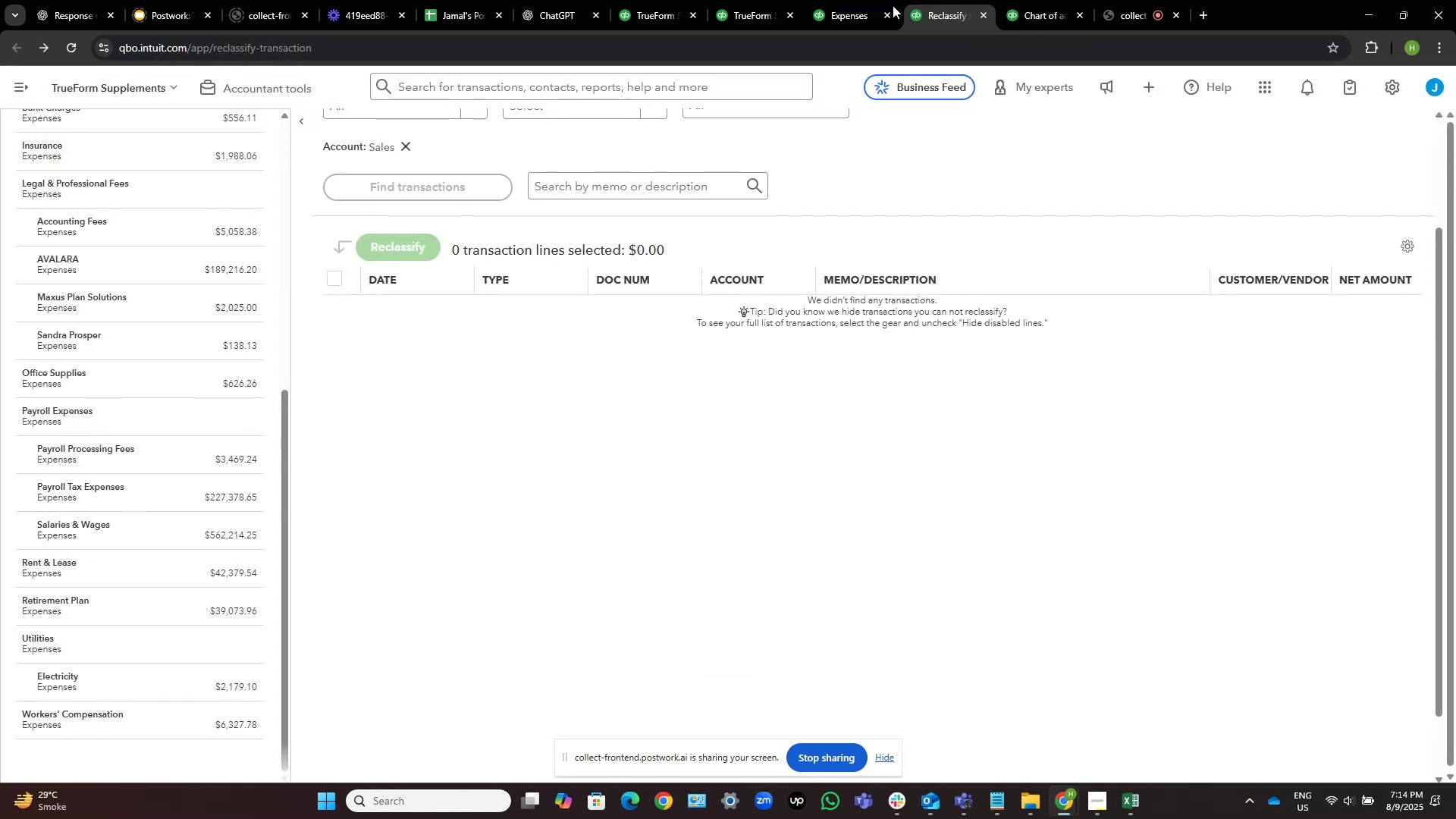 
left_click([845, 0])
 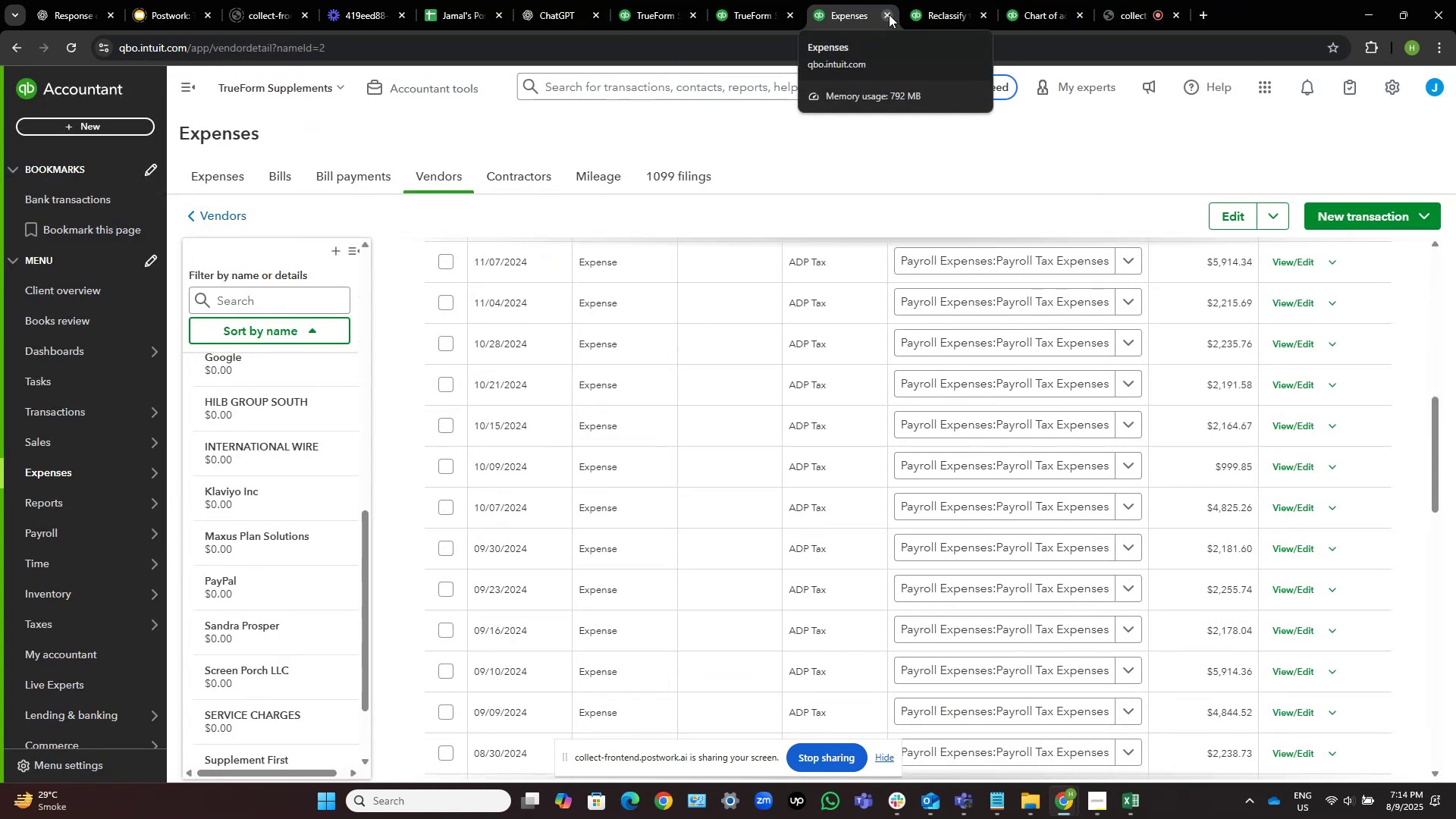 
left_click([889, 14])
 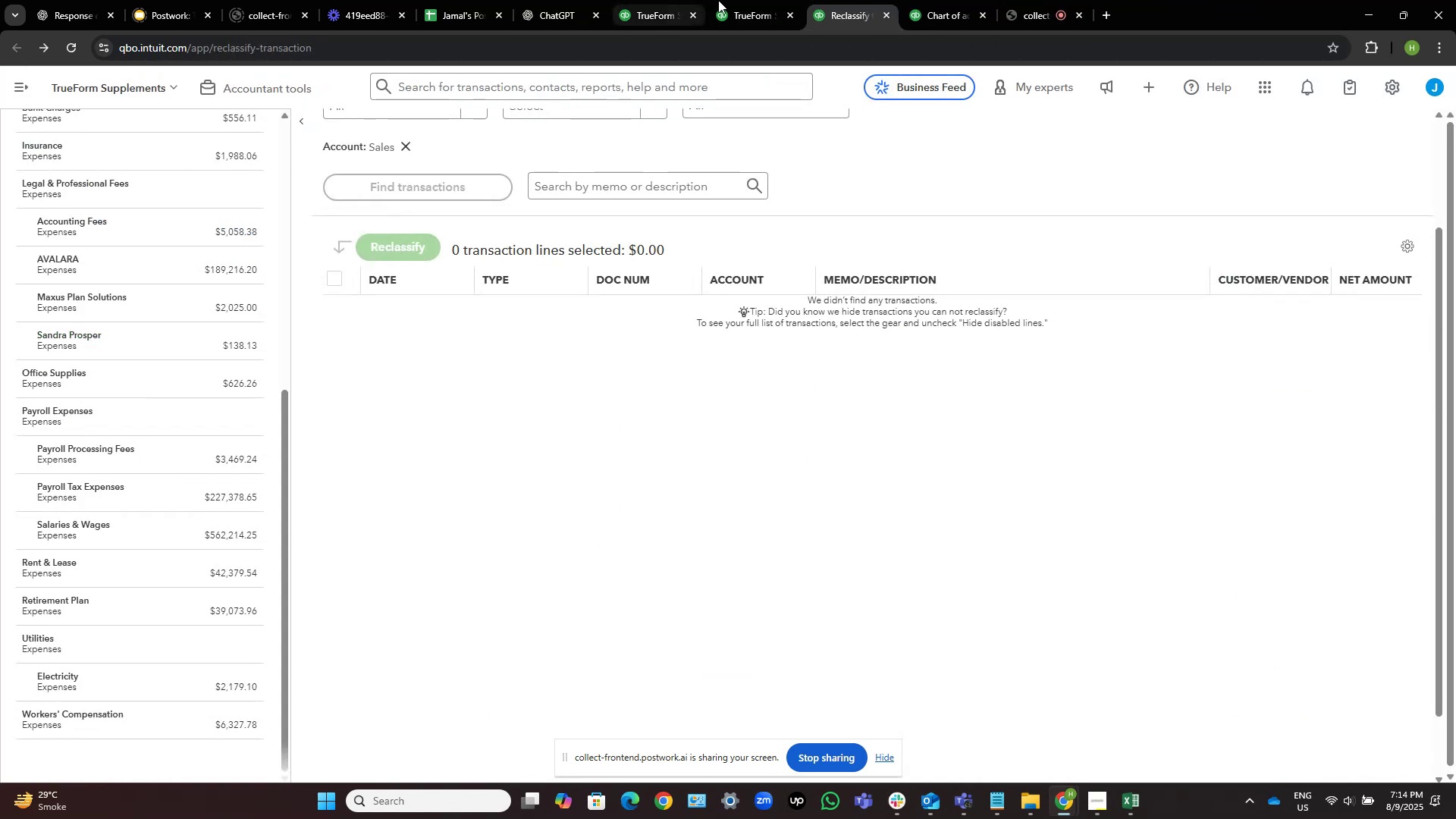 
left_click([742, 0])
 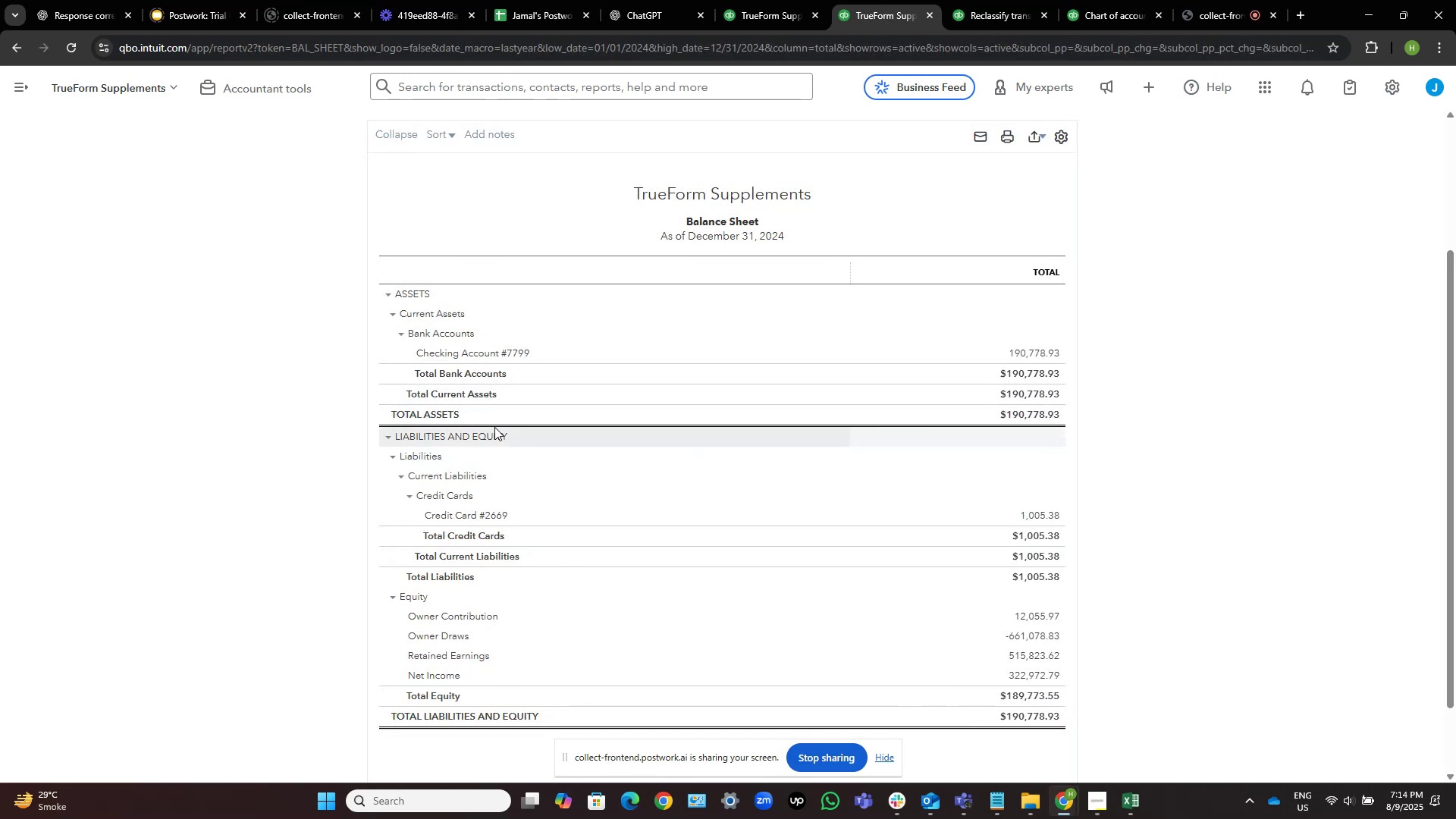 
wait(7.14)
 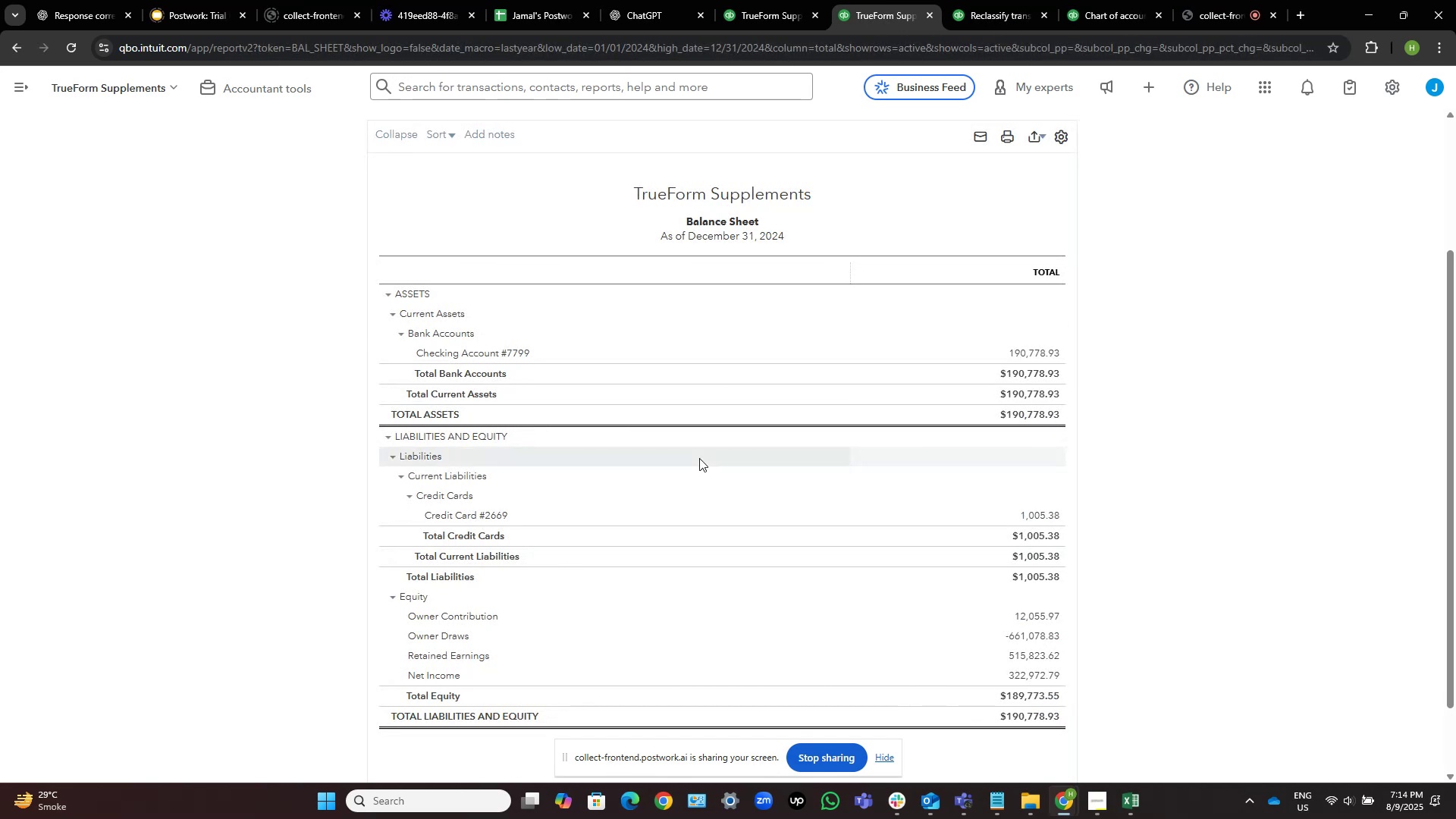 
scroll: coordinate [494, 427], scroll_direction: down, amount: 1.0
 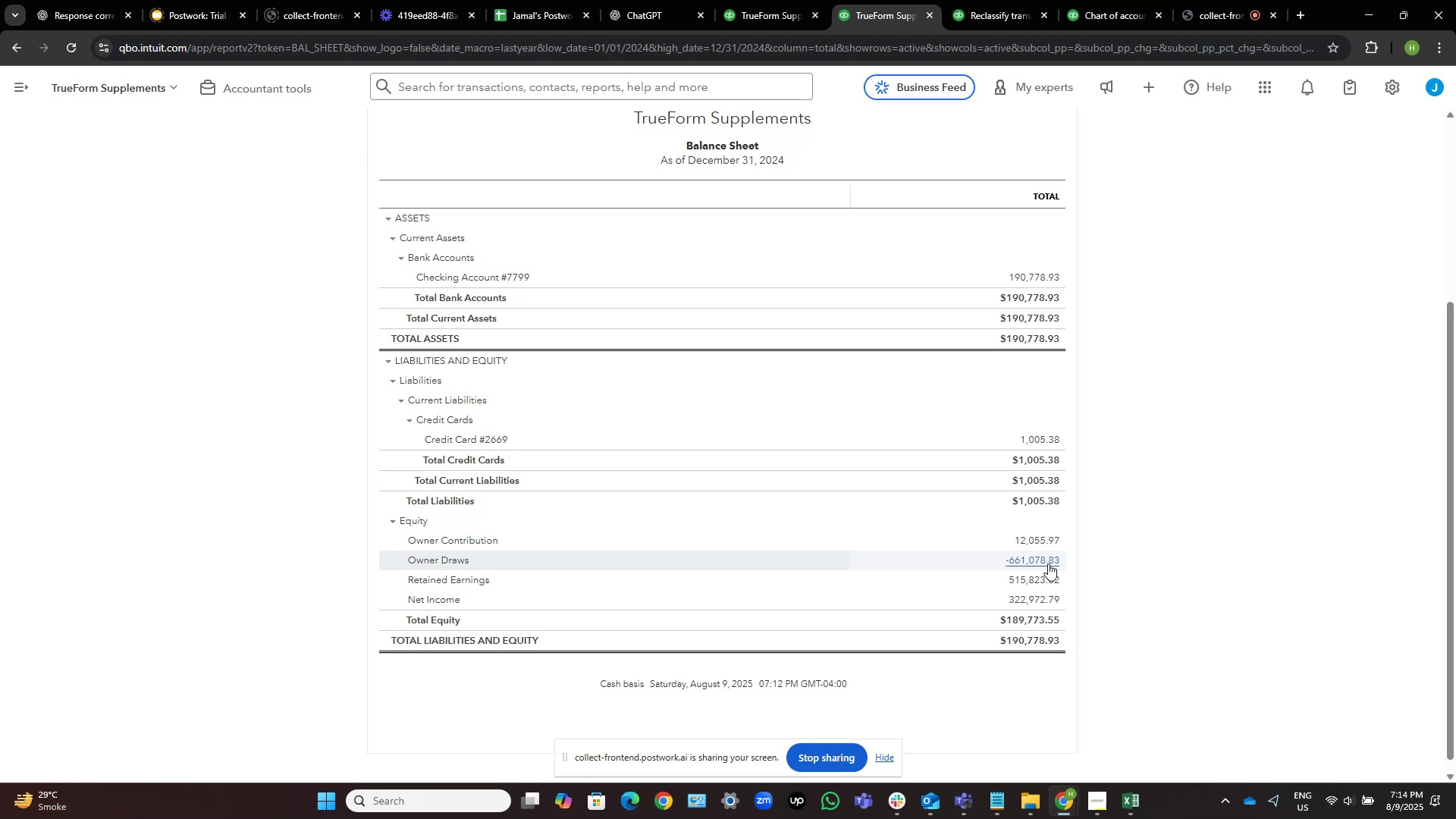 
left_click([1048, 563])
 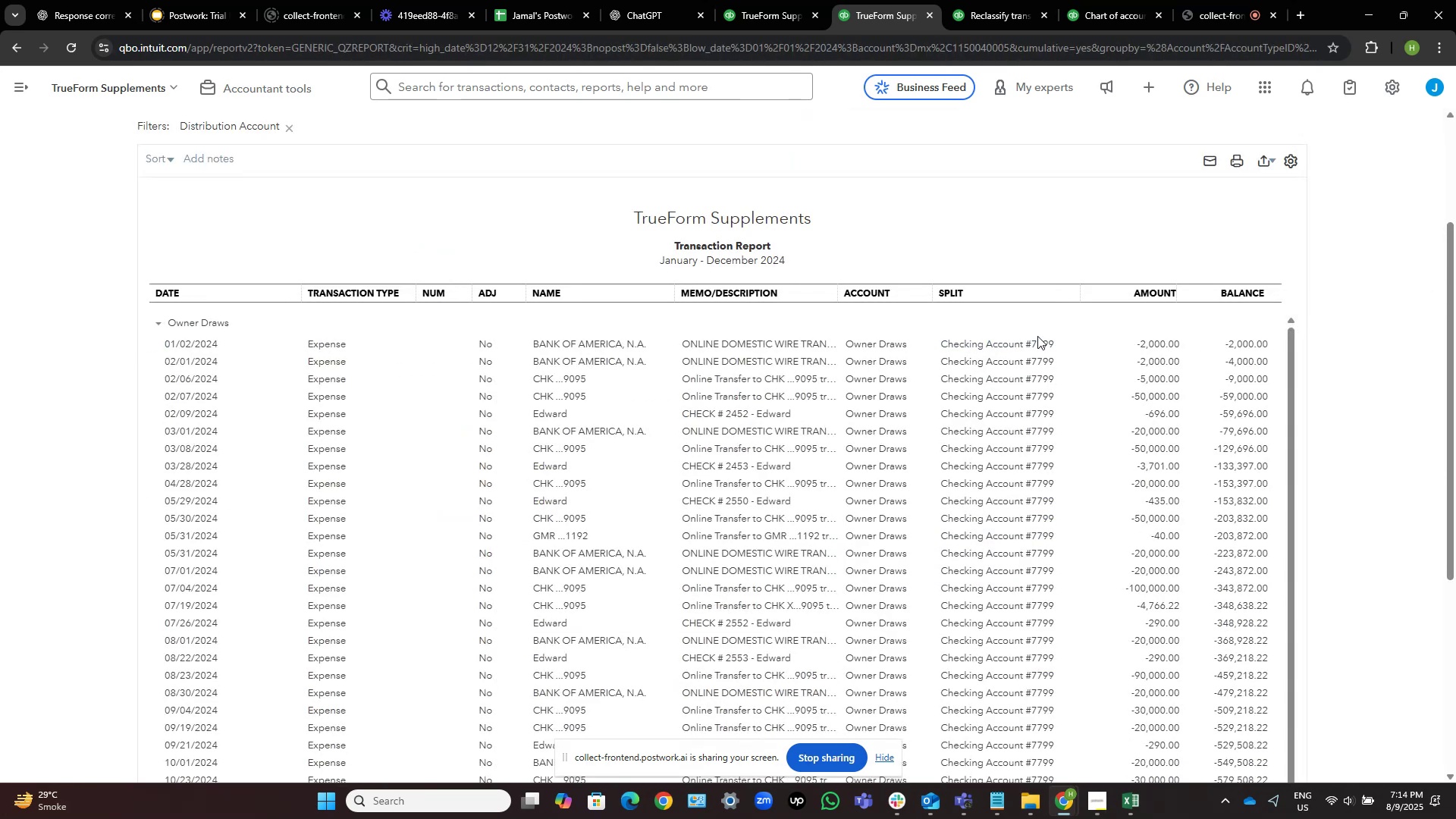 
wait(5.74)
 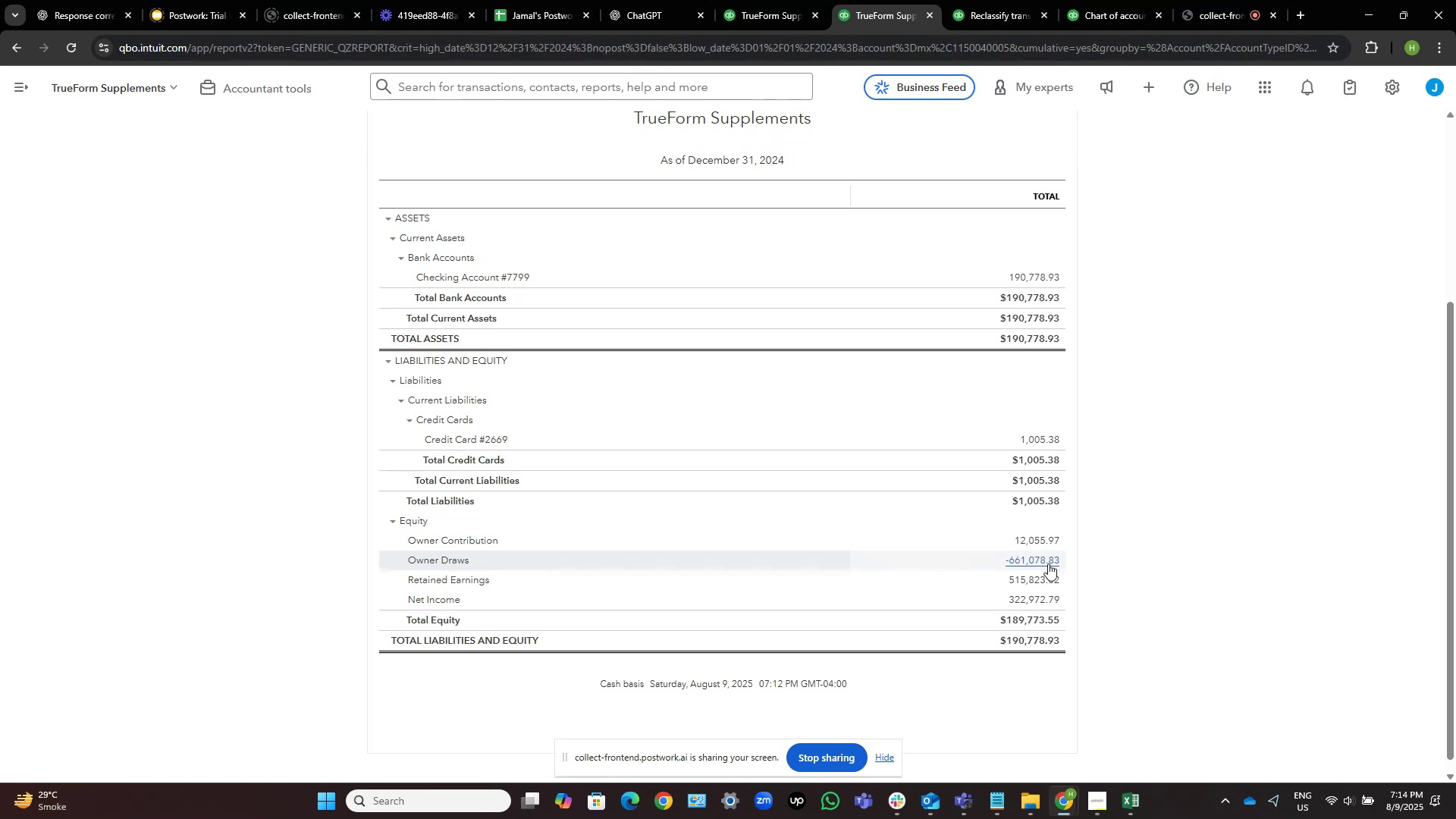 
left_click_drag(start_coordinate=[830, 293], to_coordinate=[985, 306])
 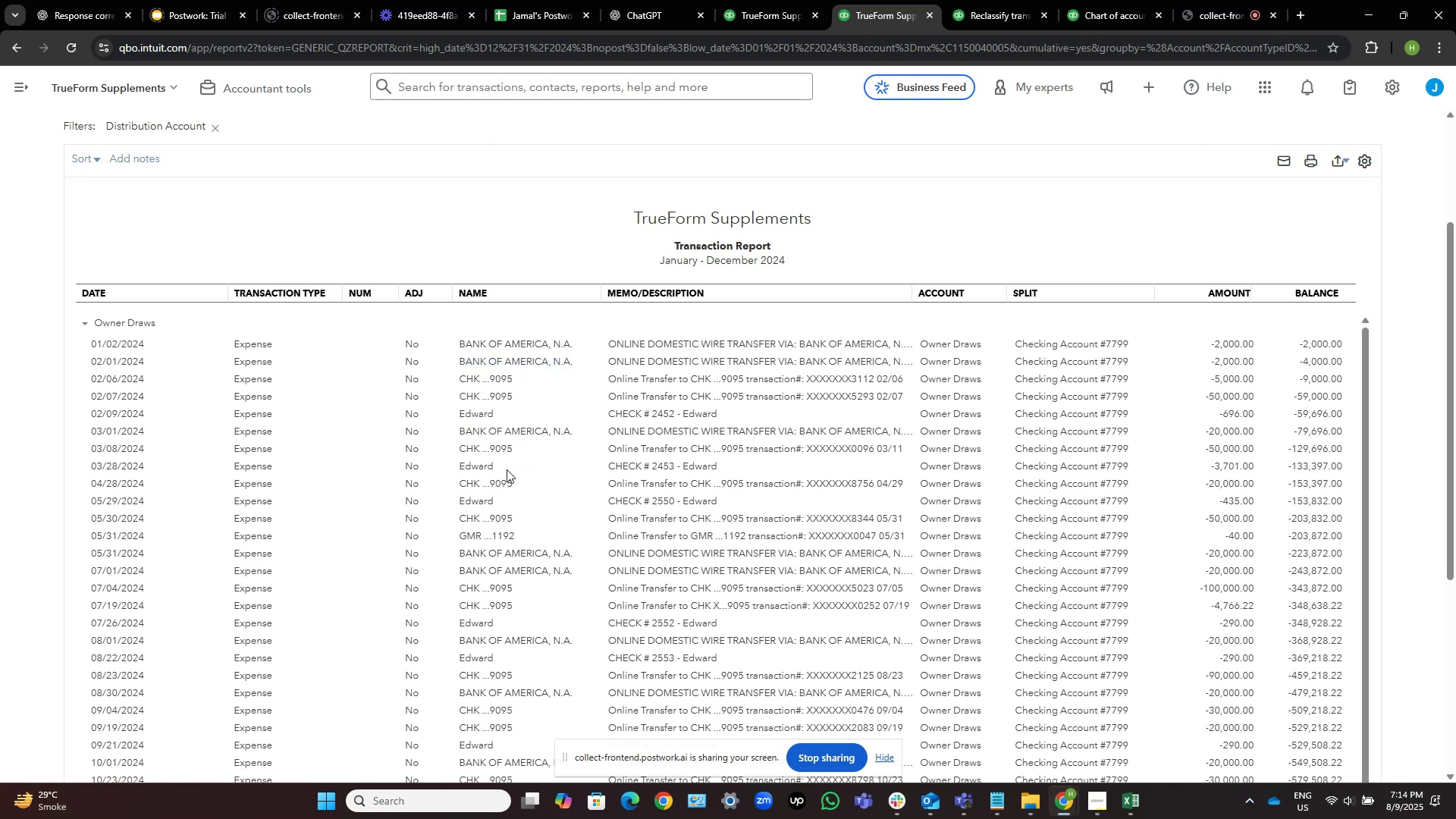 
wait(5.69)
 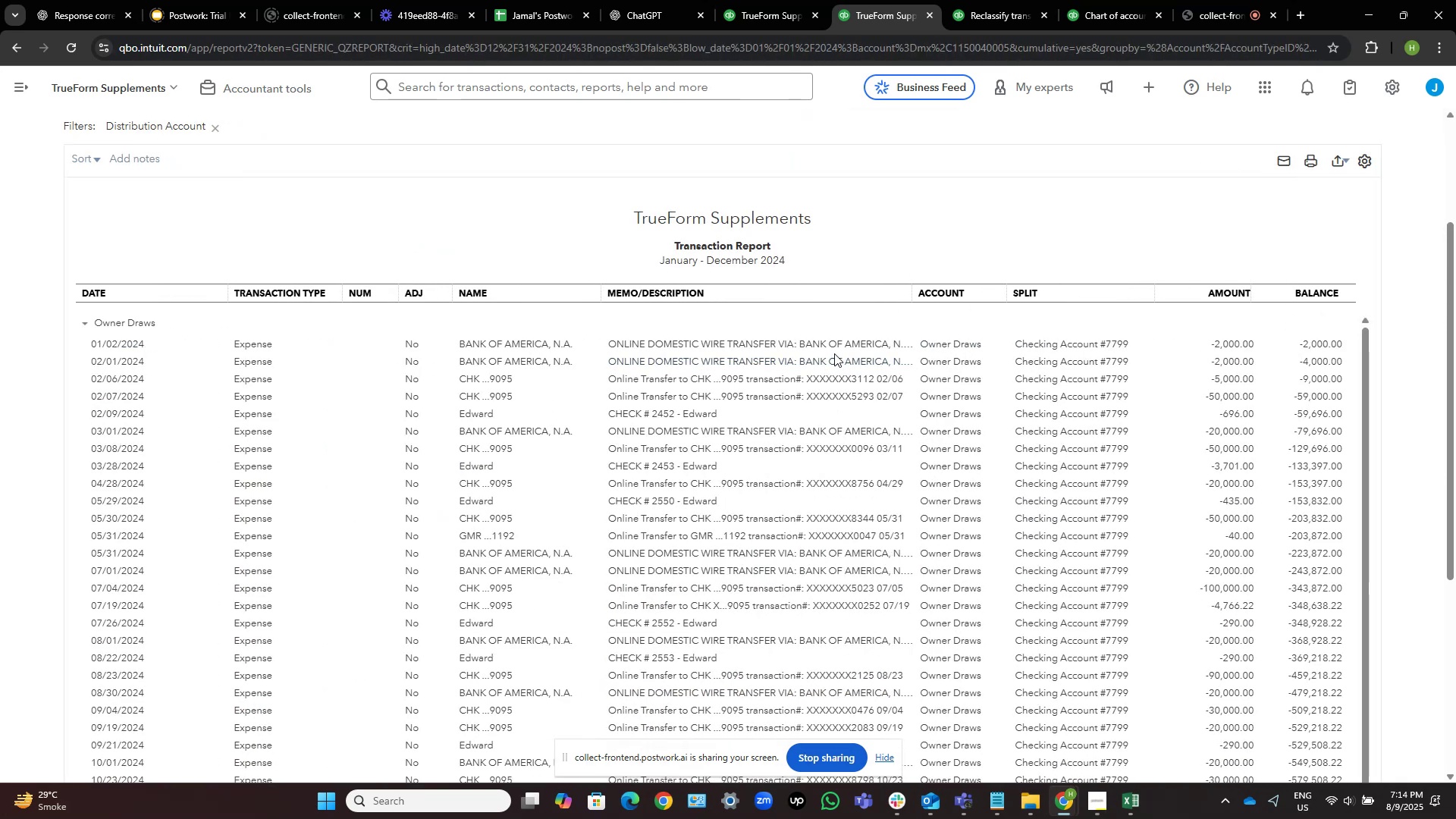 
scroll: coordinate [483, 628], scroll_direction: down, amount: 5.0
 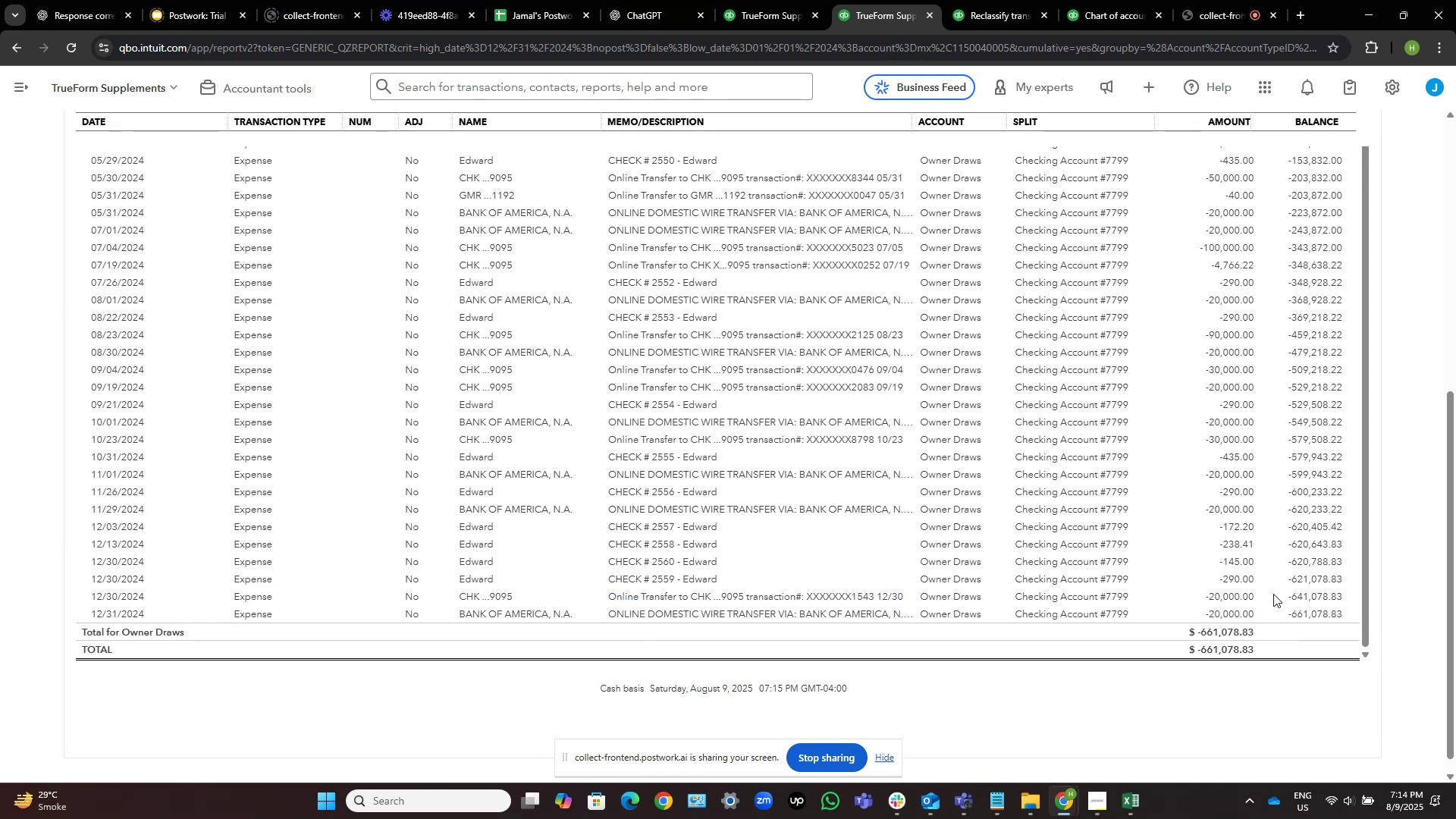 
wait(5.38)
 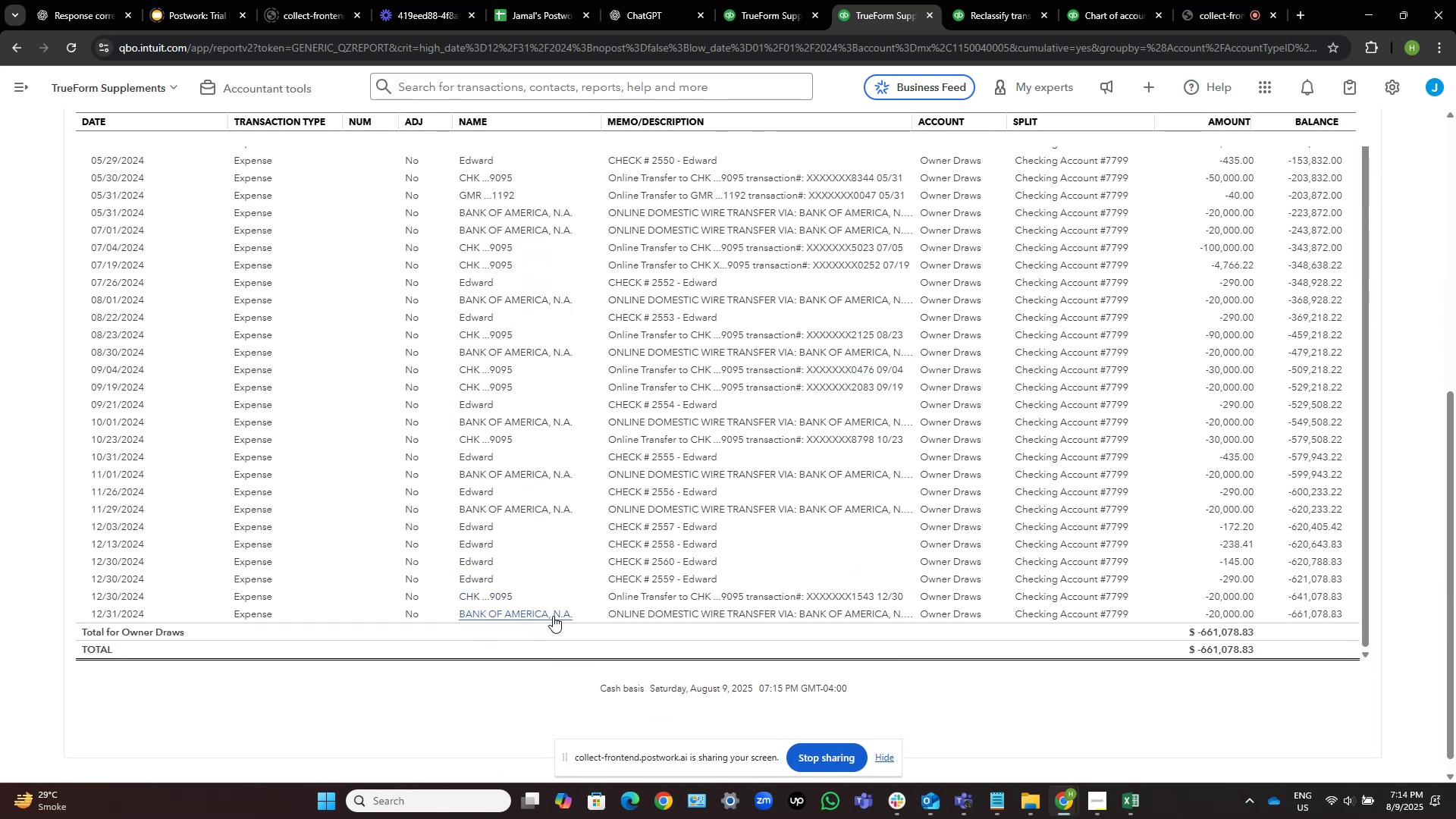 
scroll: coordinate [1014, 352], scroll_direction: up, amount: 2.0
 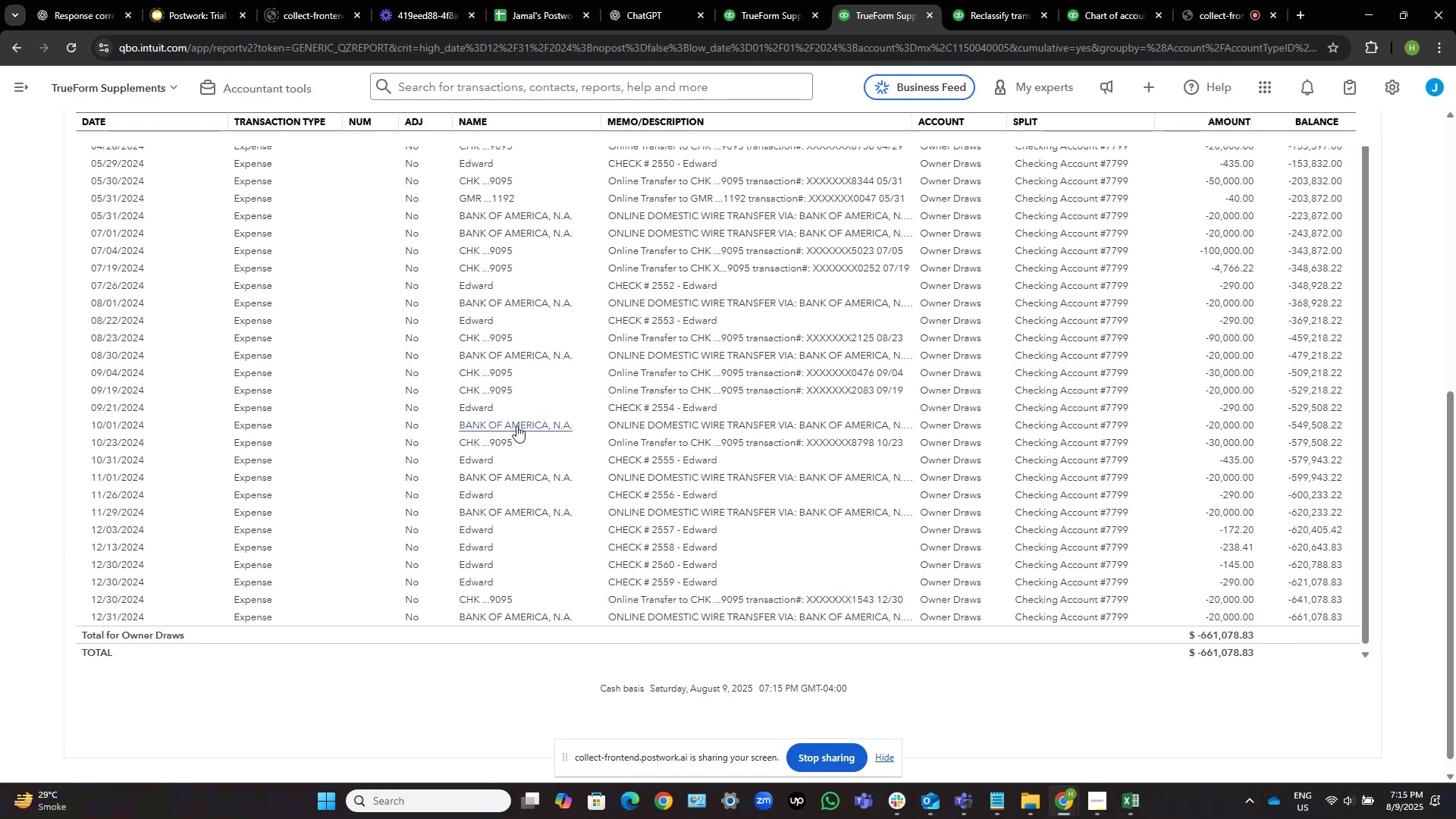 
wait(6.57)
 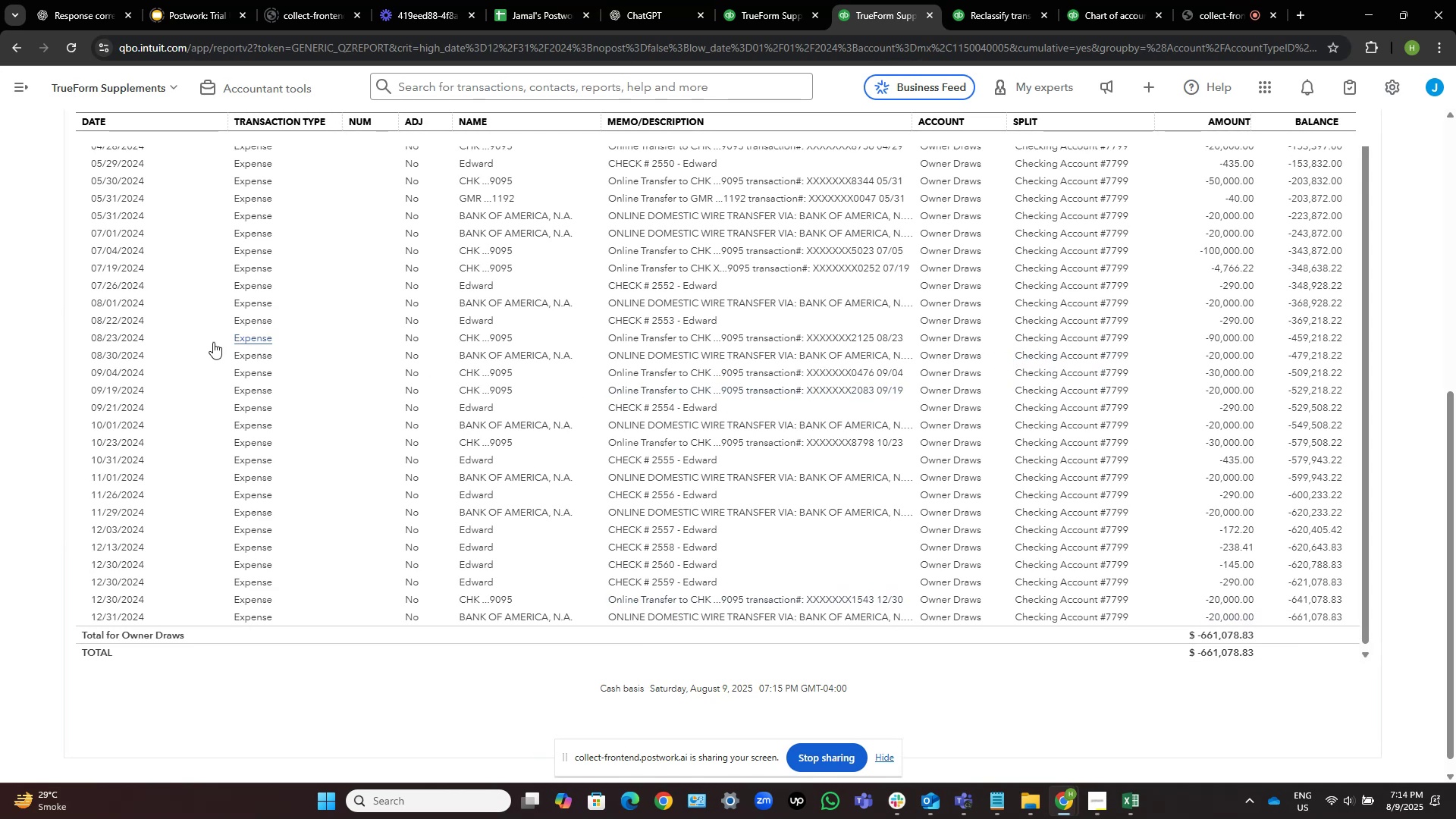 
scroll: coordinate [240, 246], scroll_direction: up, amount: 7.0
 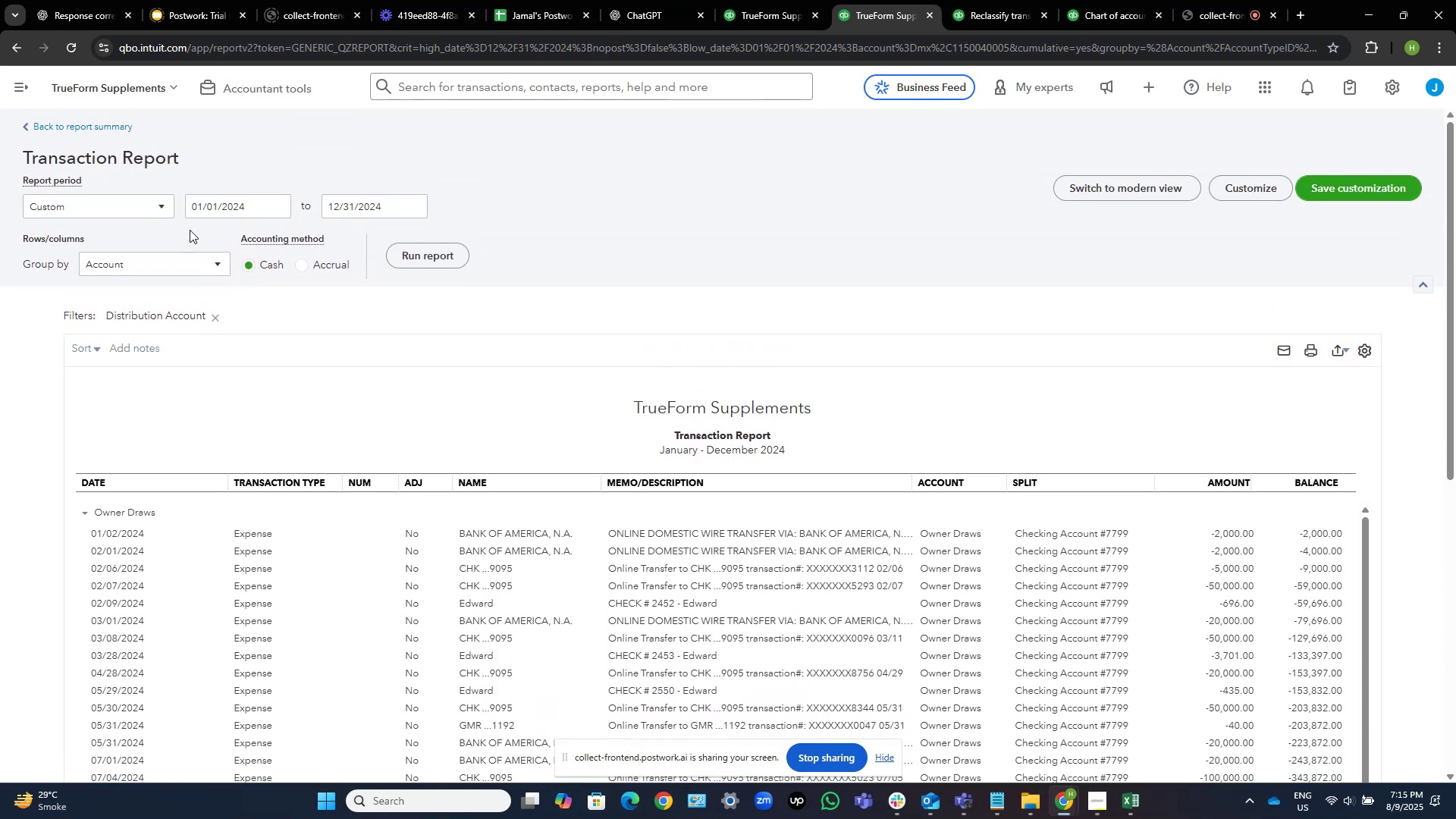 
wait(9.19)
 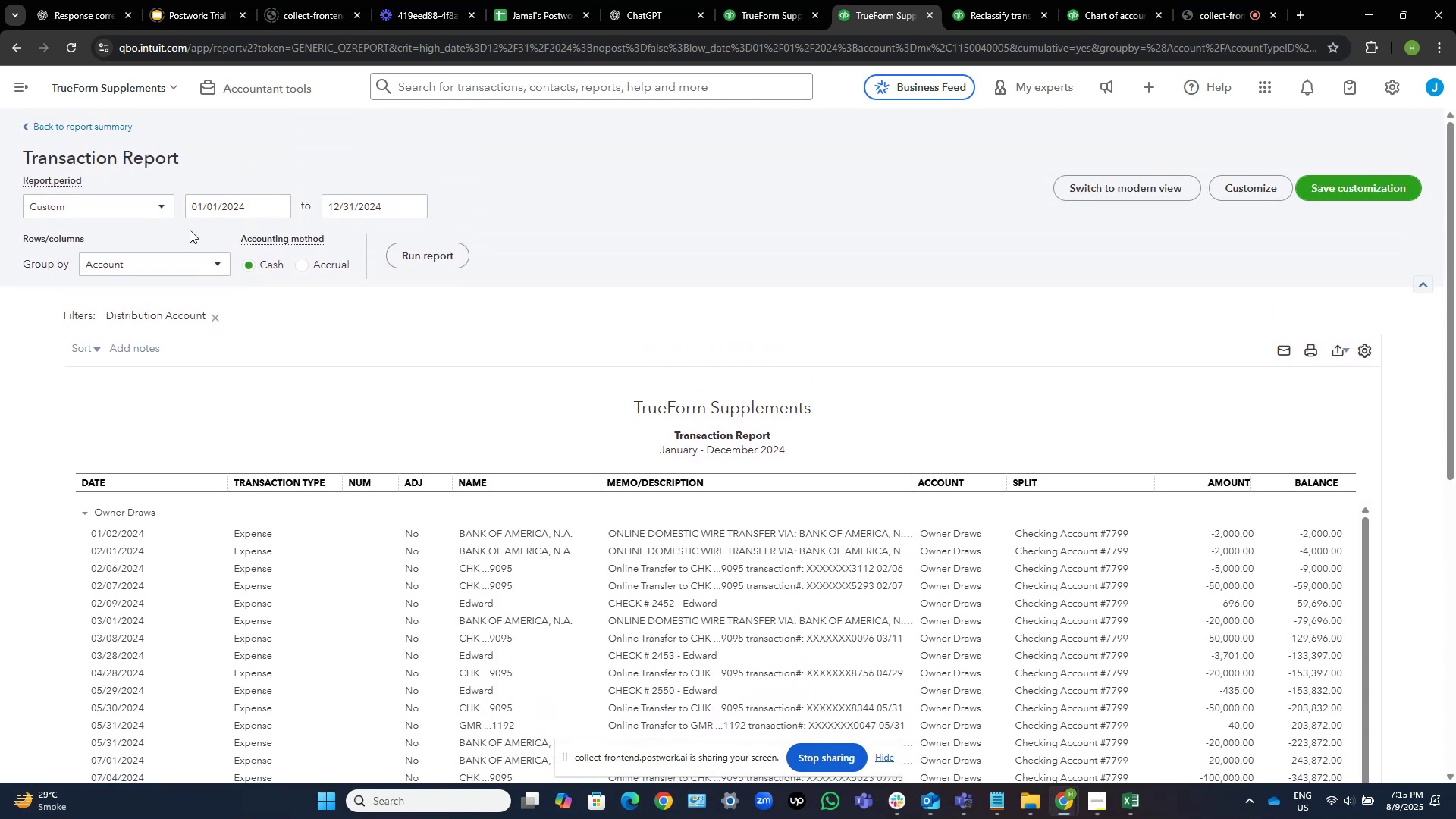 
left_click([74, 127])
 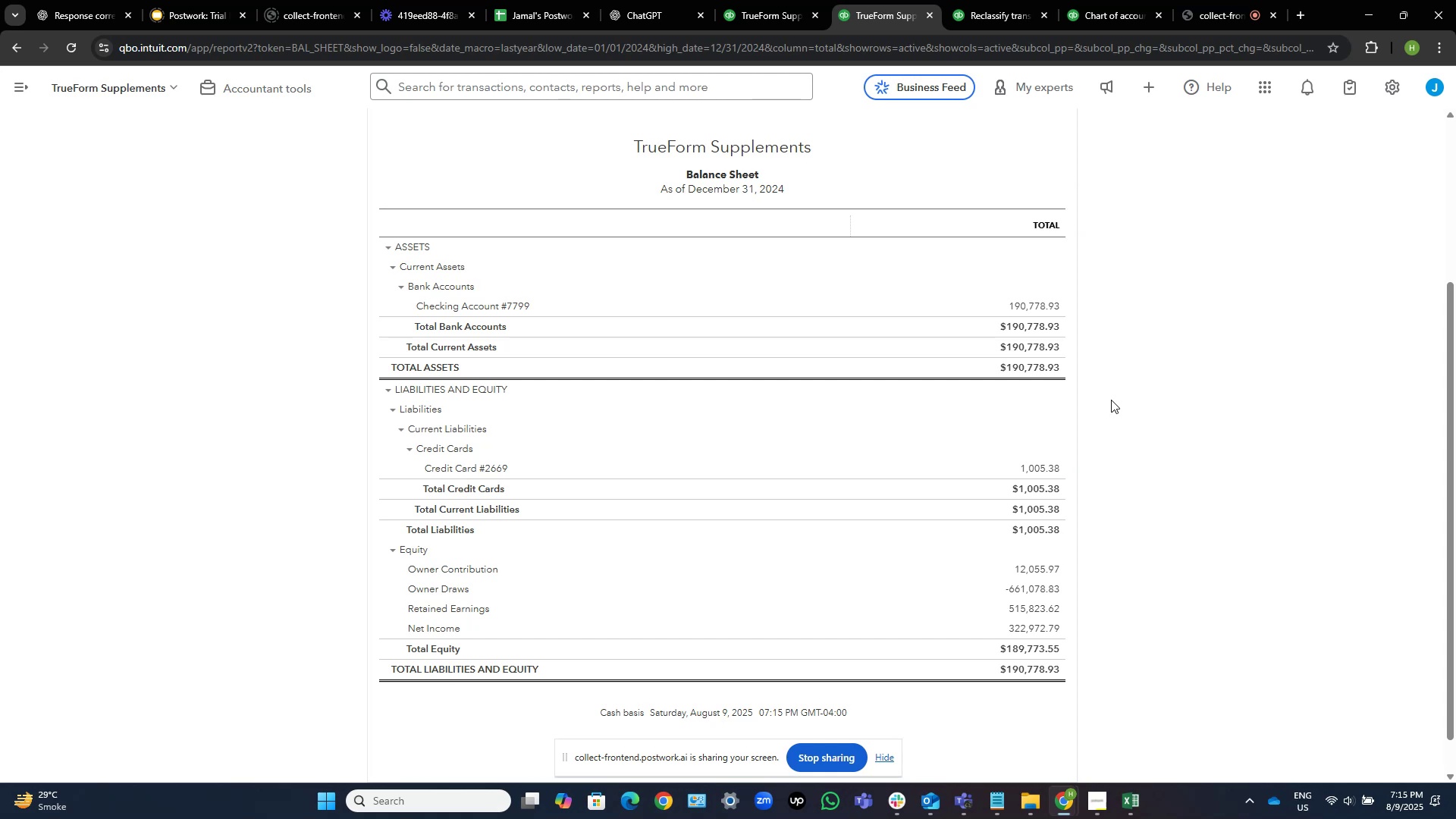 
wait(10.99)
 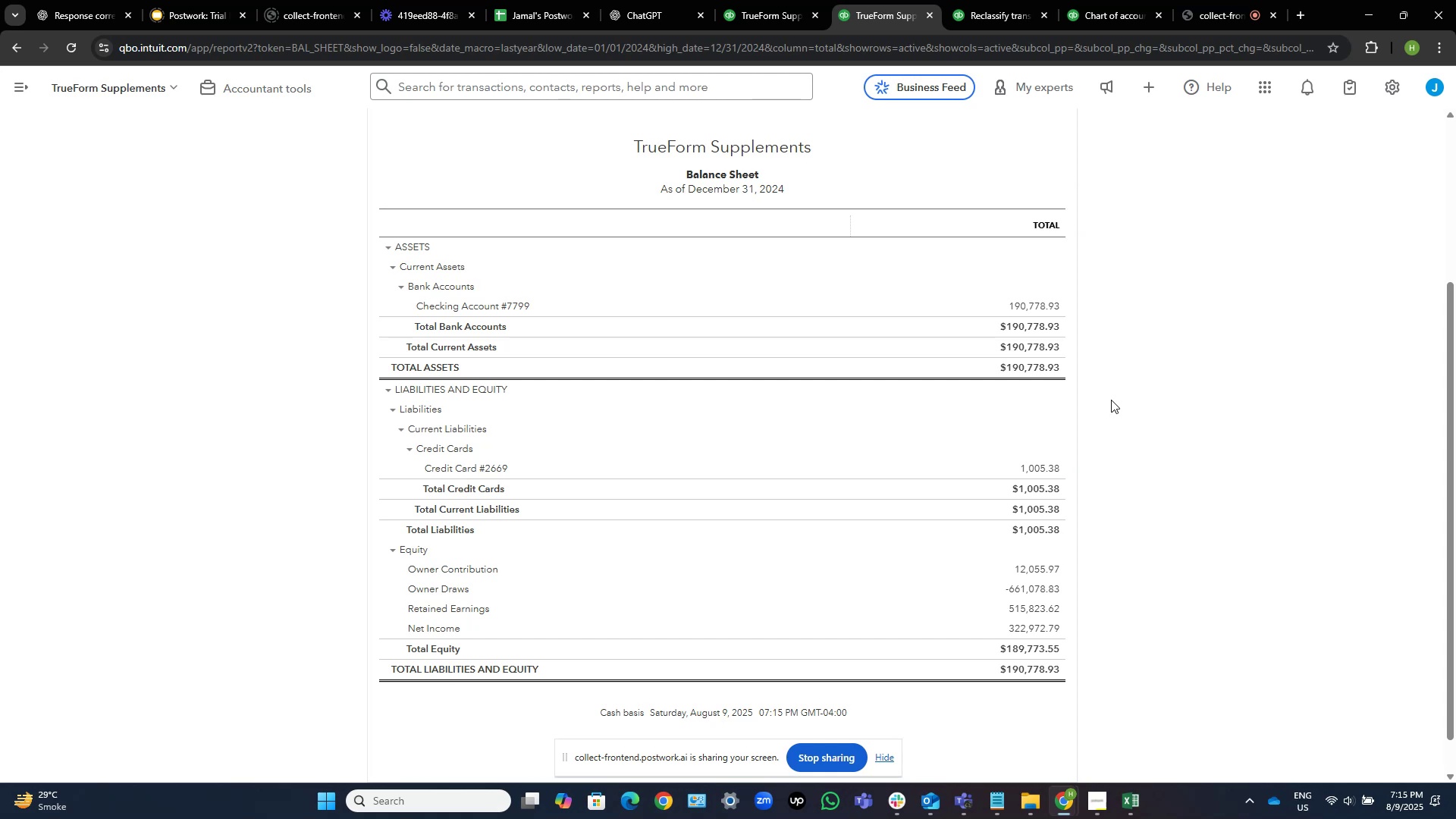 
left_click([990, 14])
 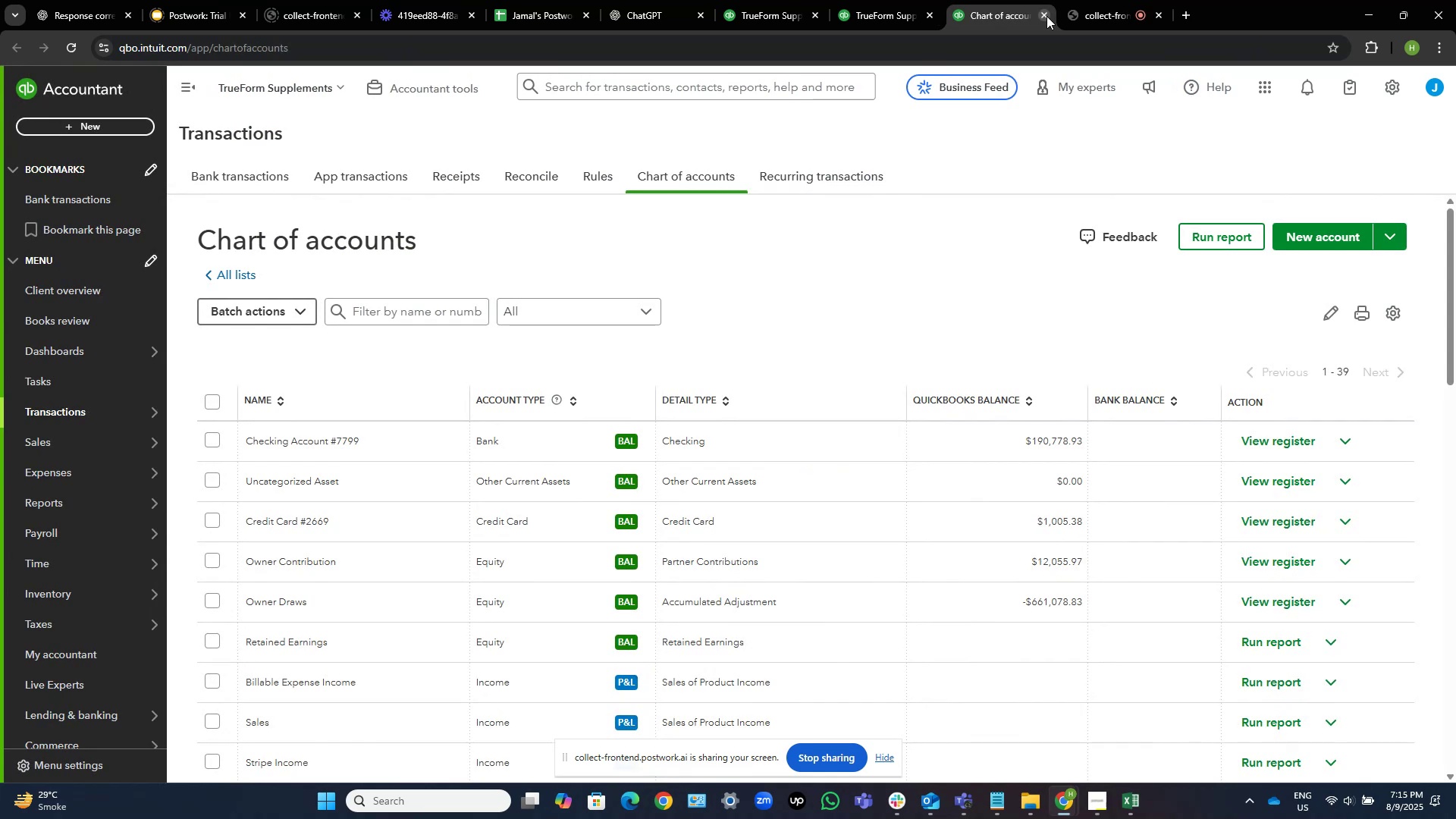 
wait(5.95)
 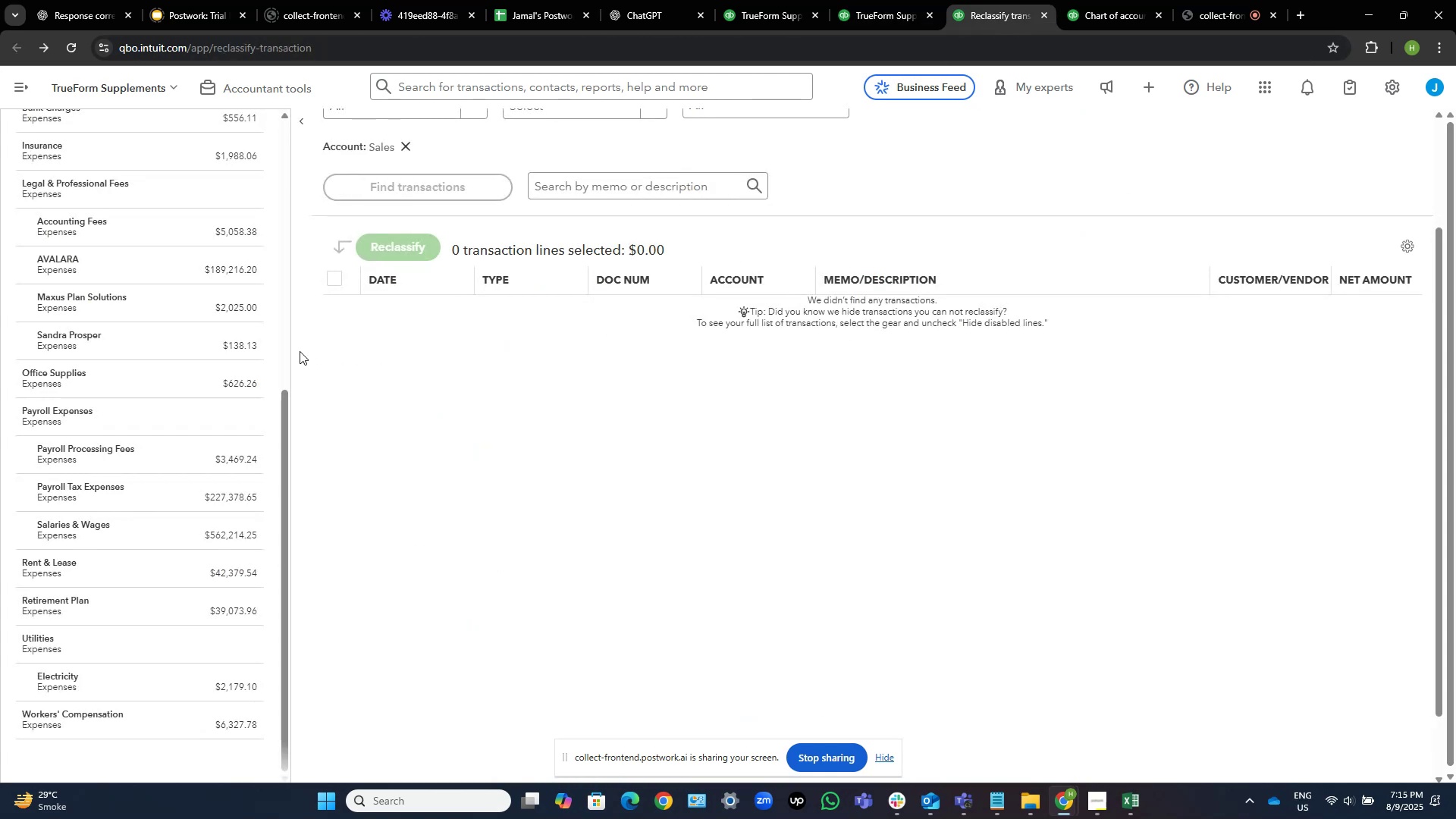 
left_click([777, 16])
 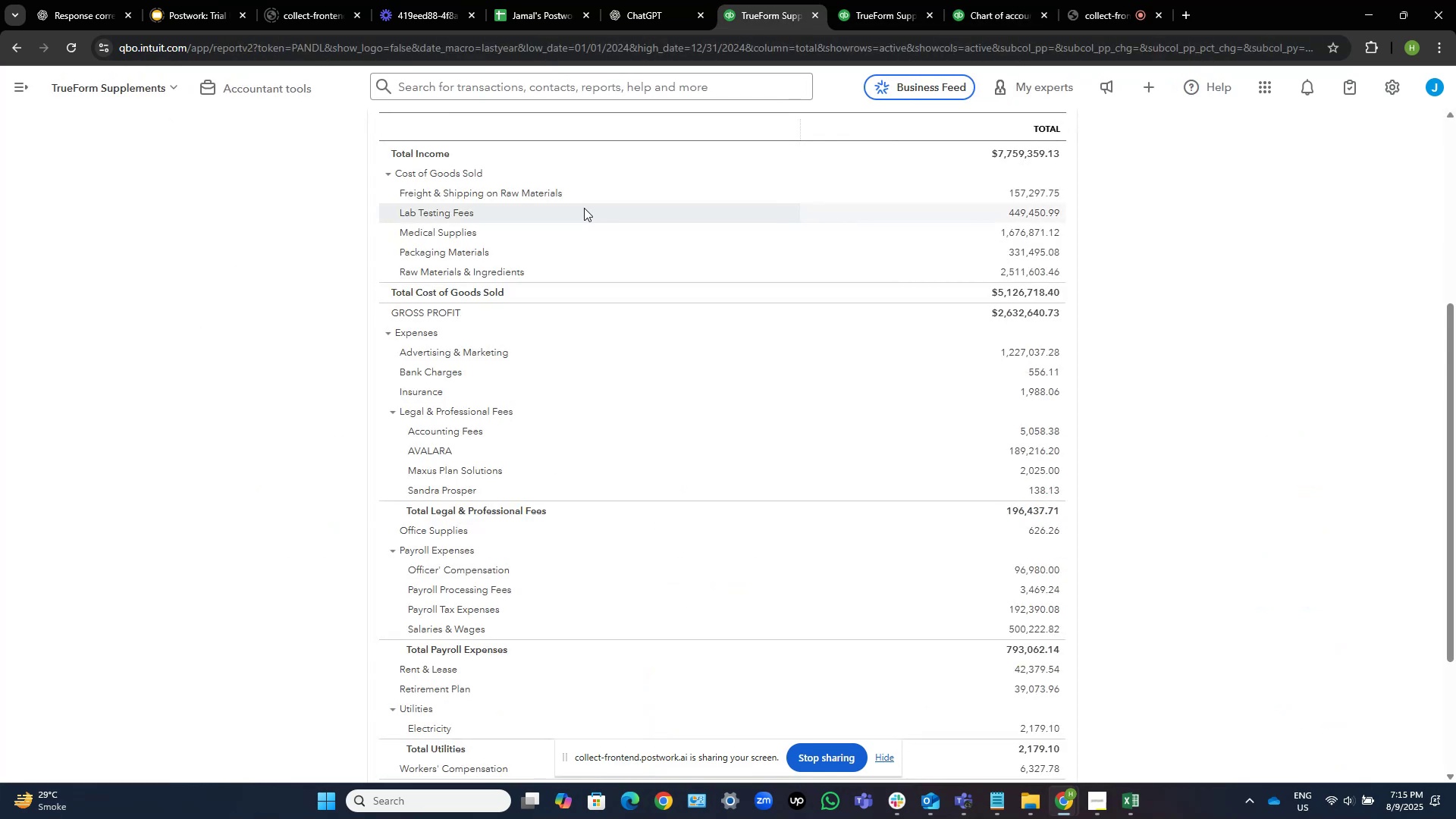 
scroll: coordinate [567, 311], scroll_direction: down, amount: 4.0
 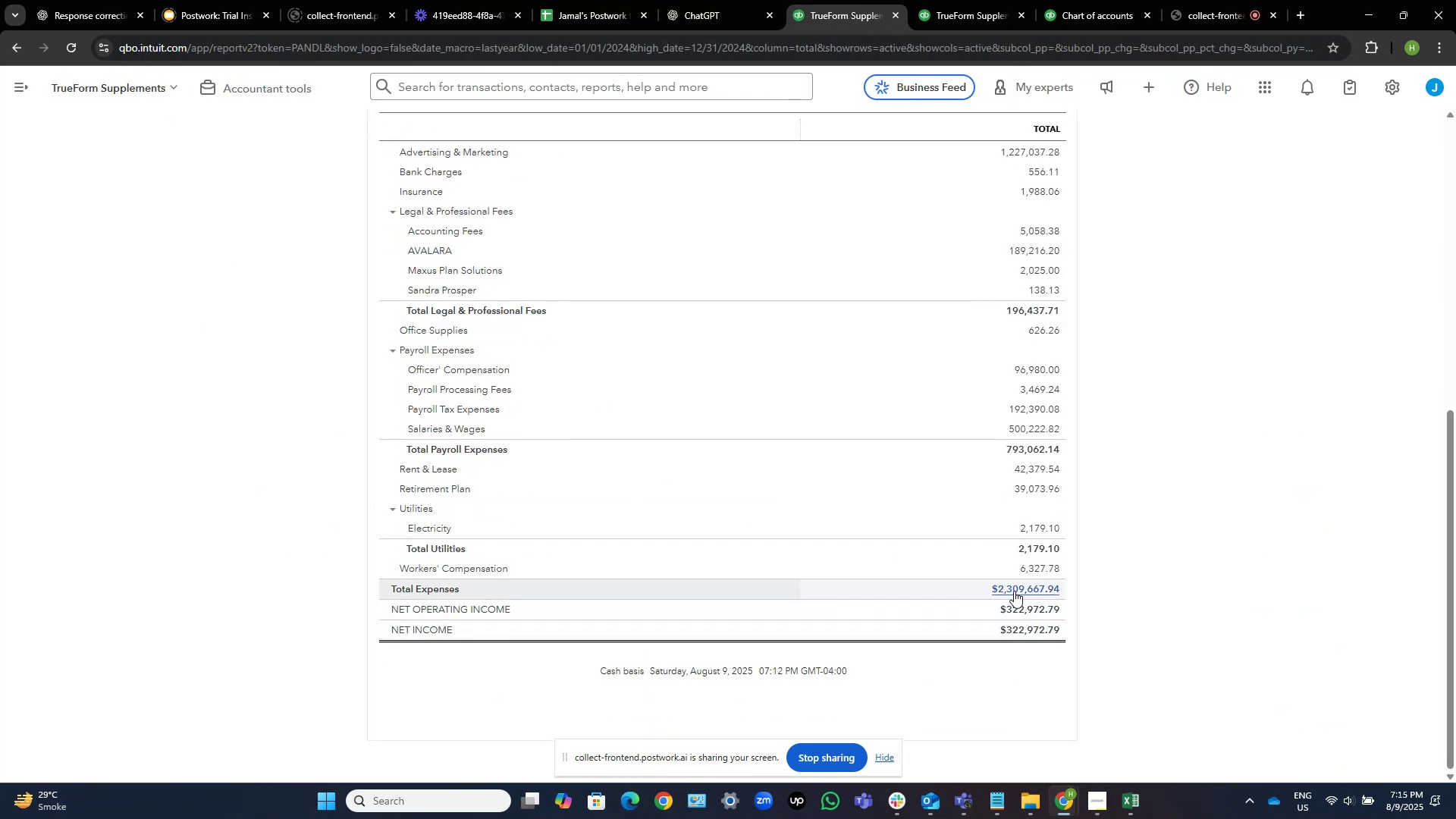 
scroll: coordinate [1122, 500], scroll_direction: up, amount: 4.0
 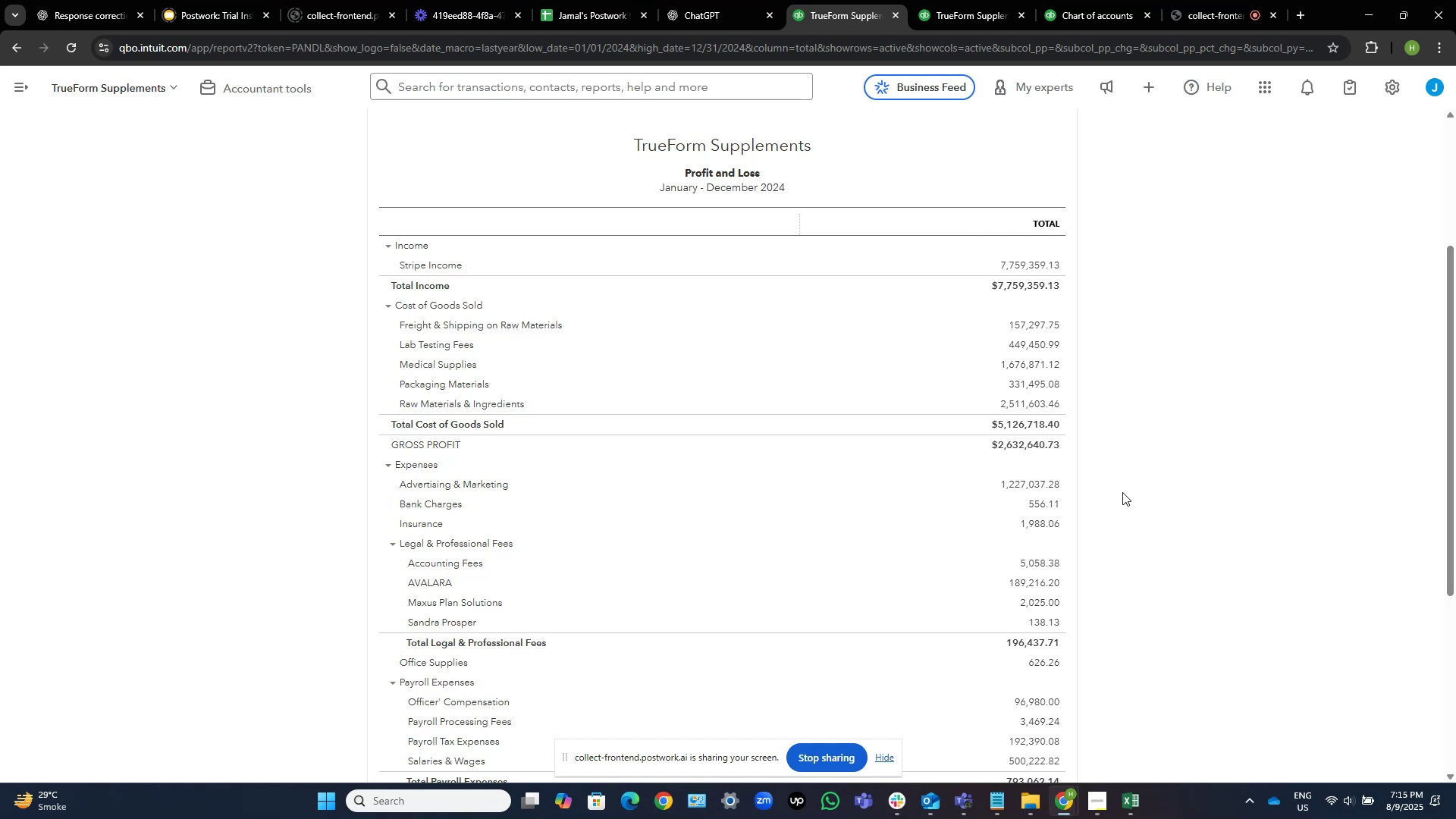 
wait(13.76)
 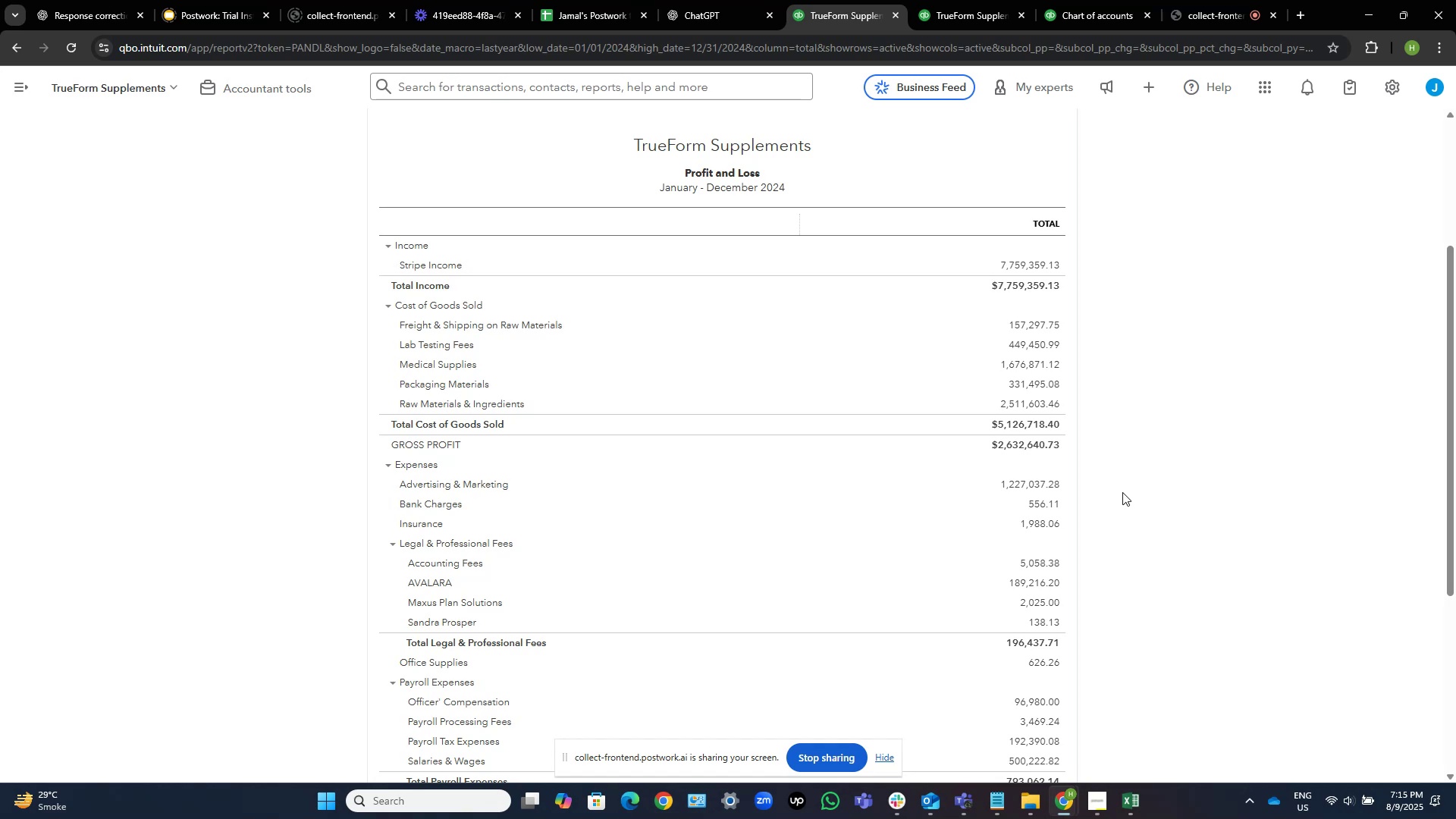 
scroll: coordinate [722, 199], scroll_direction: up, amount: 3.0
 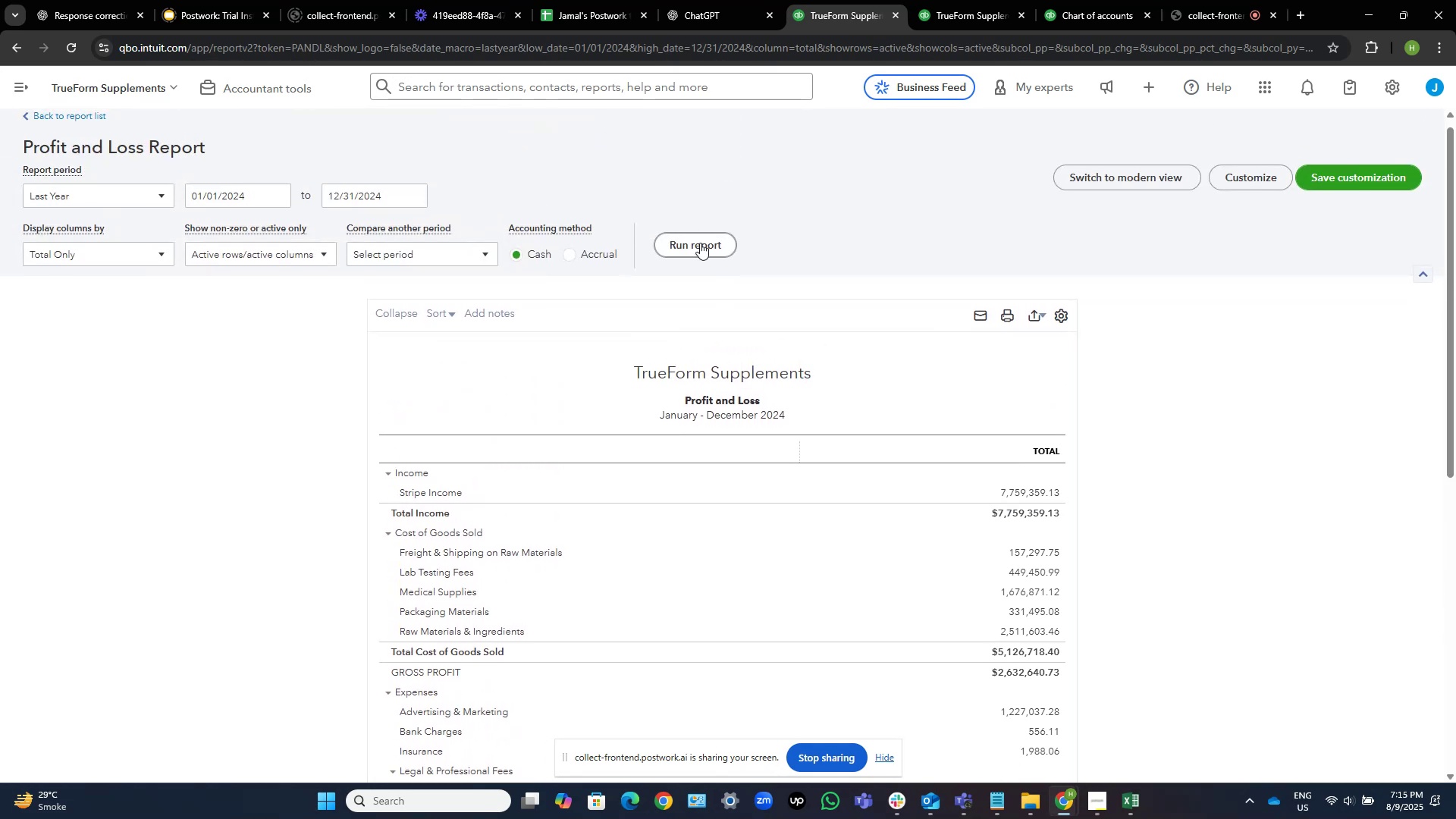 
left_click([708, 252])
 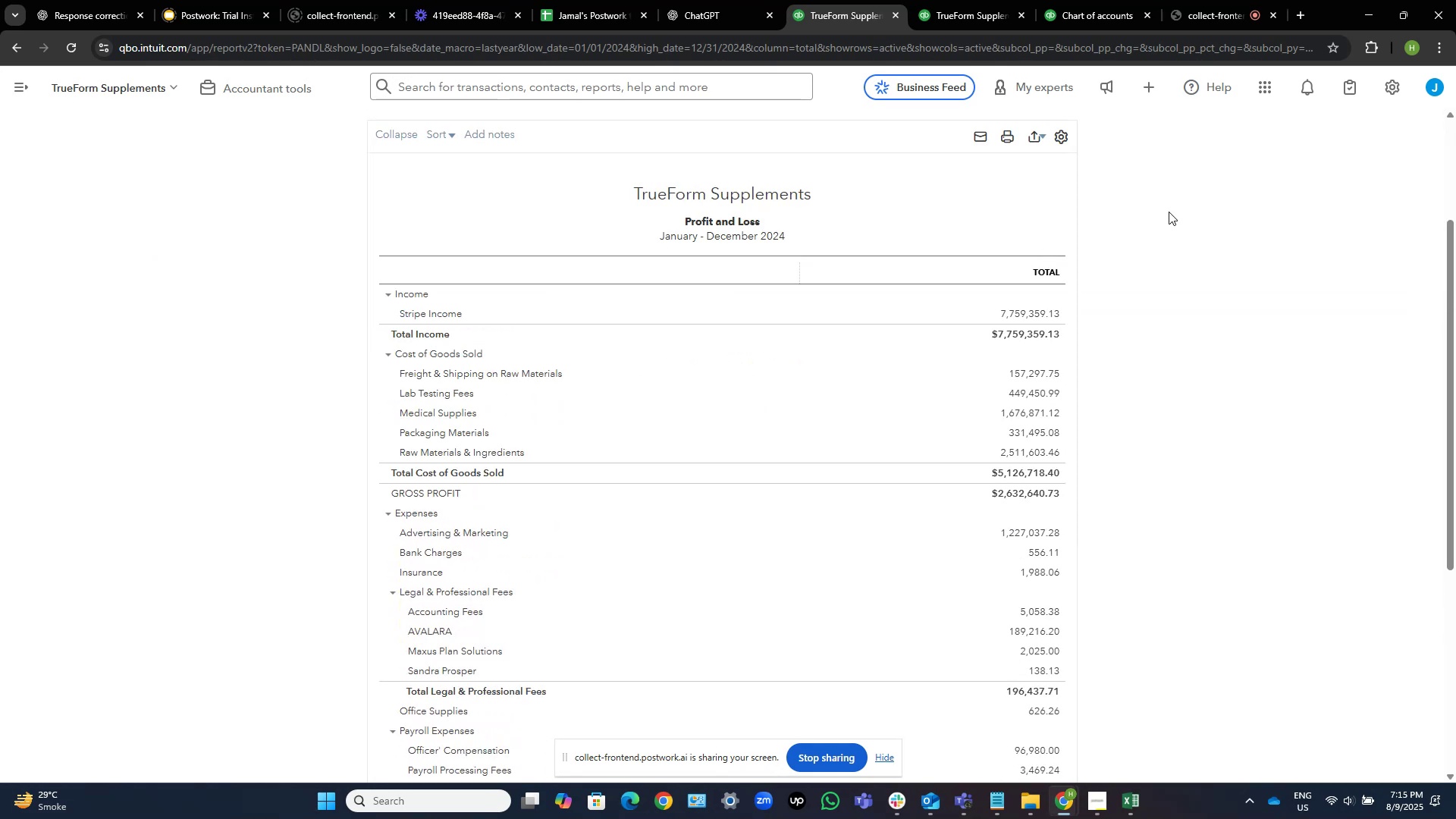 